 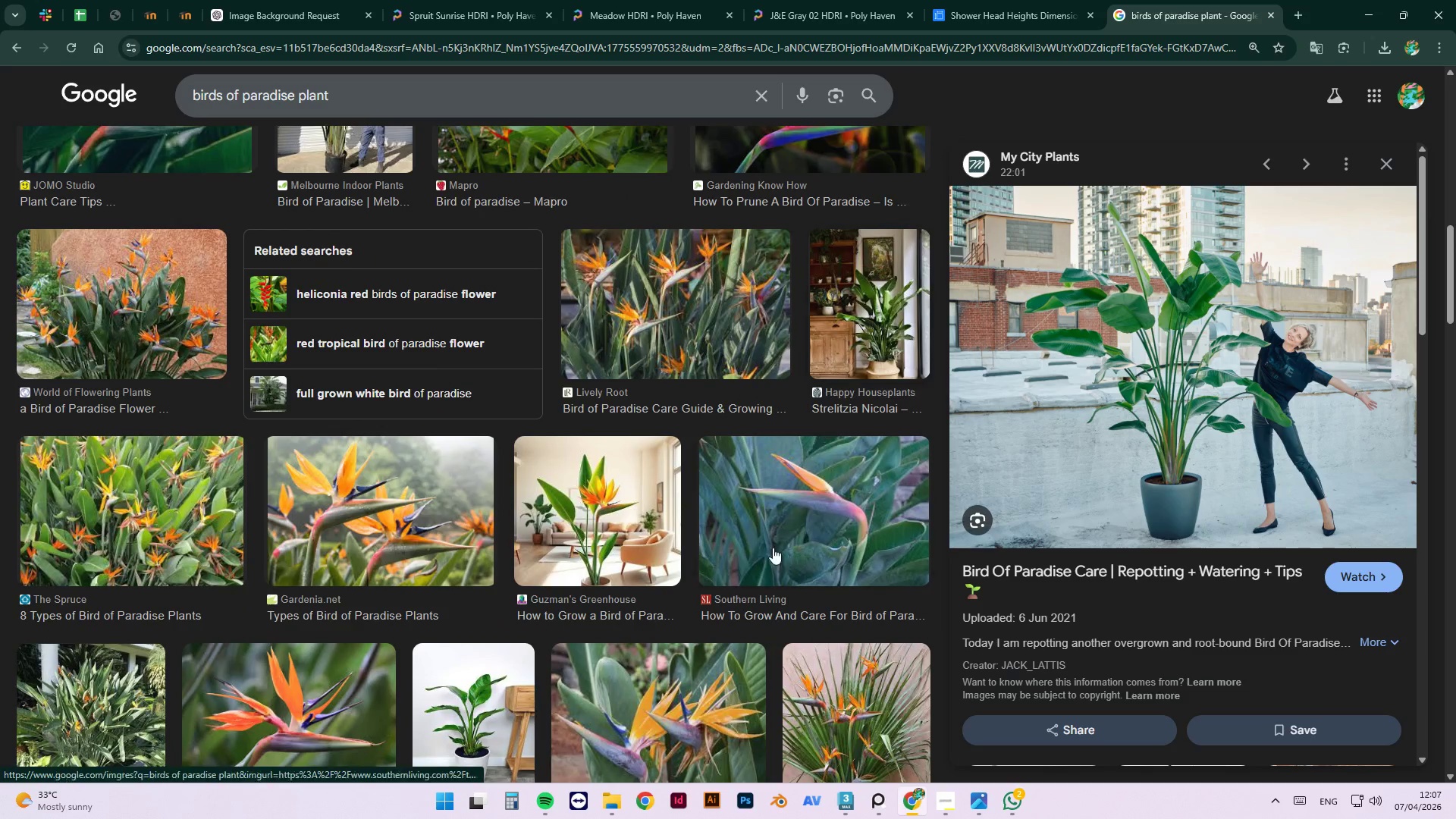 
scroll: coordinate [335, 546], scroll_direction: down, amount: 8.0
 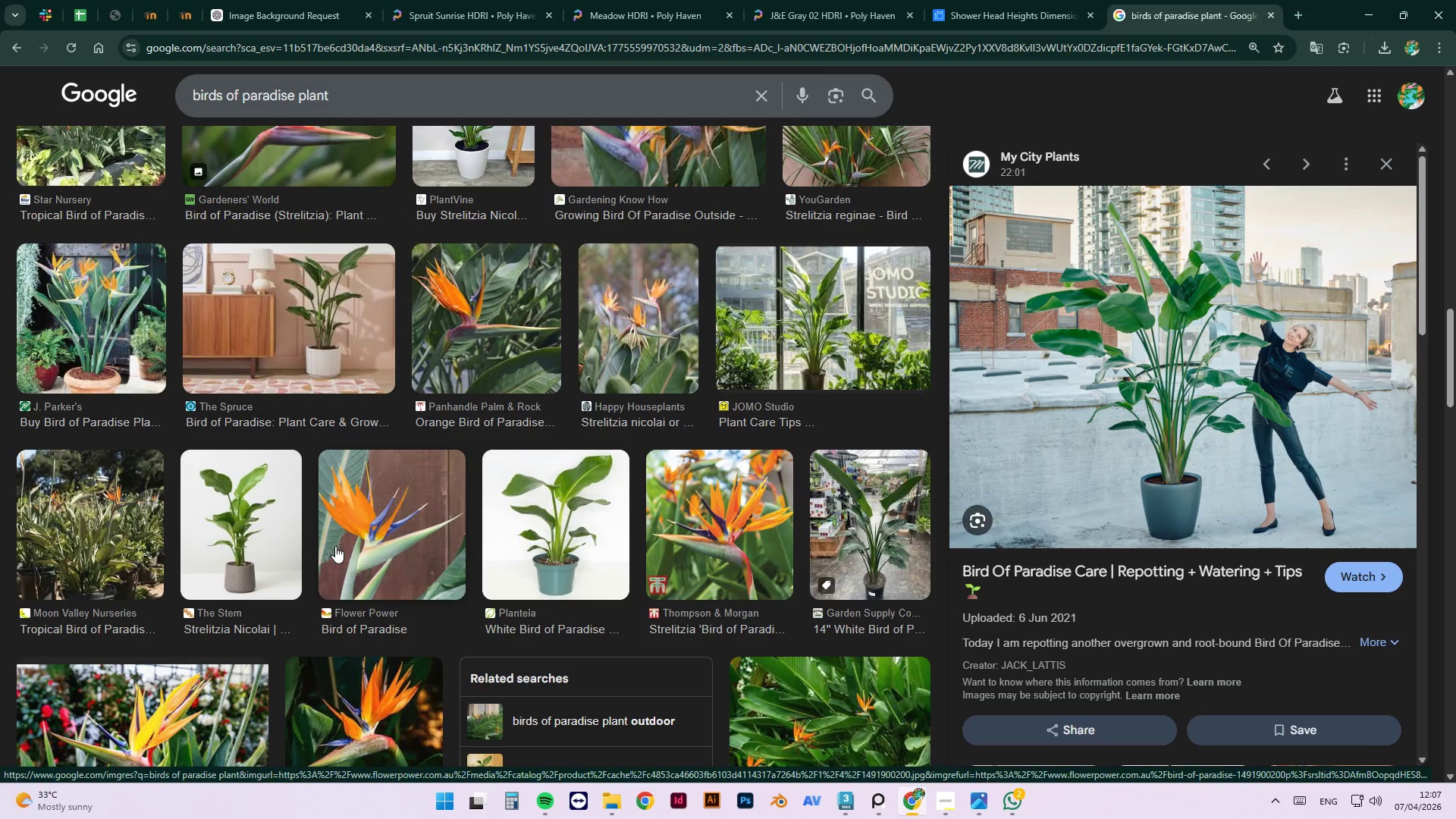 
wait(5.2)
 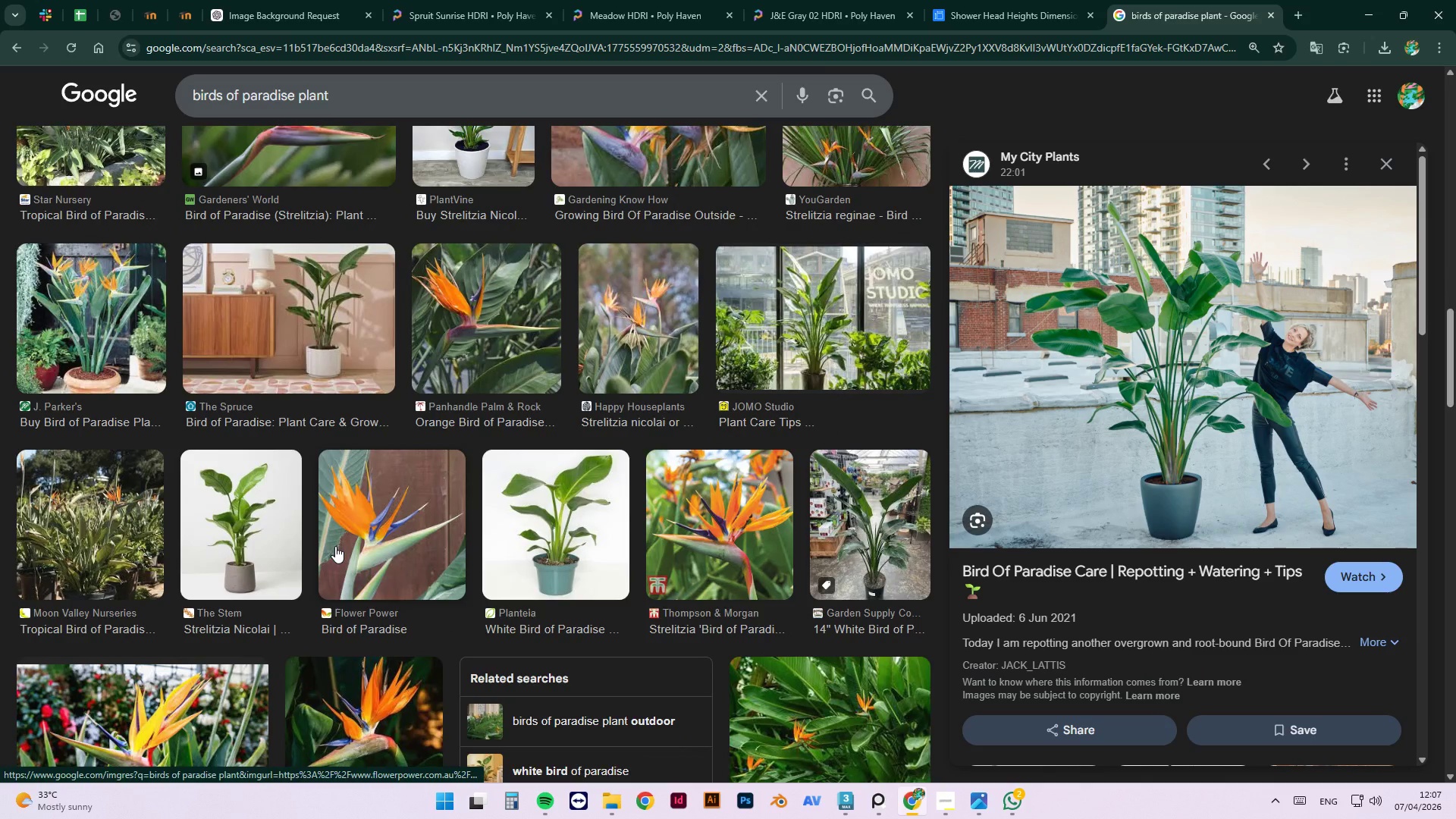 
scroll: coordinate [626, 468], scroll_direction: down, amount: 25.0
 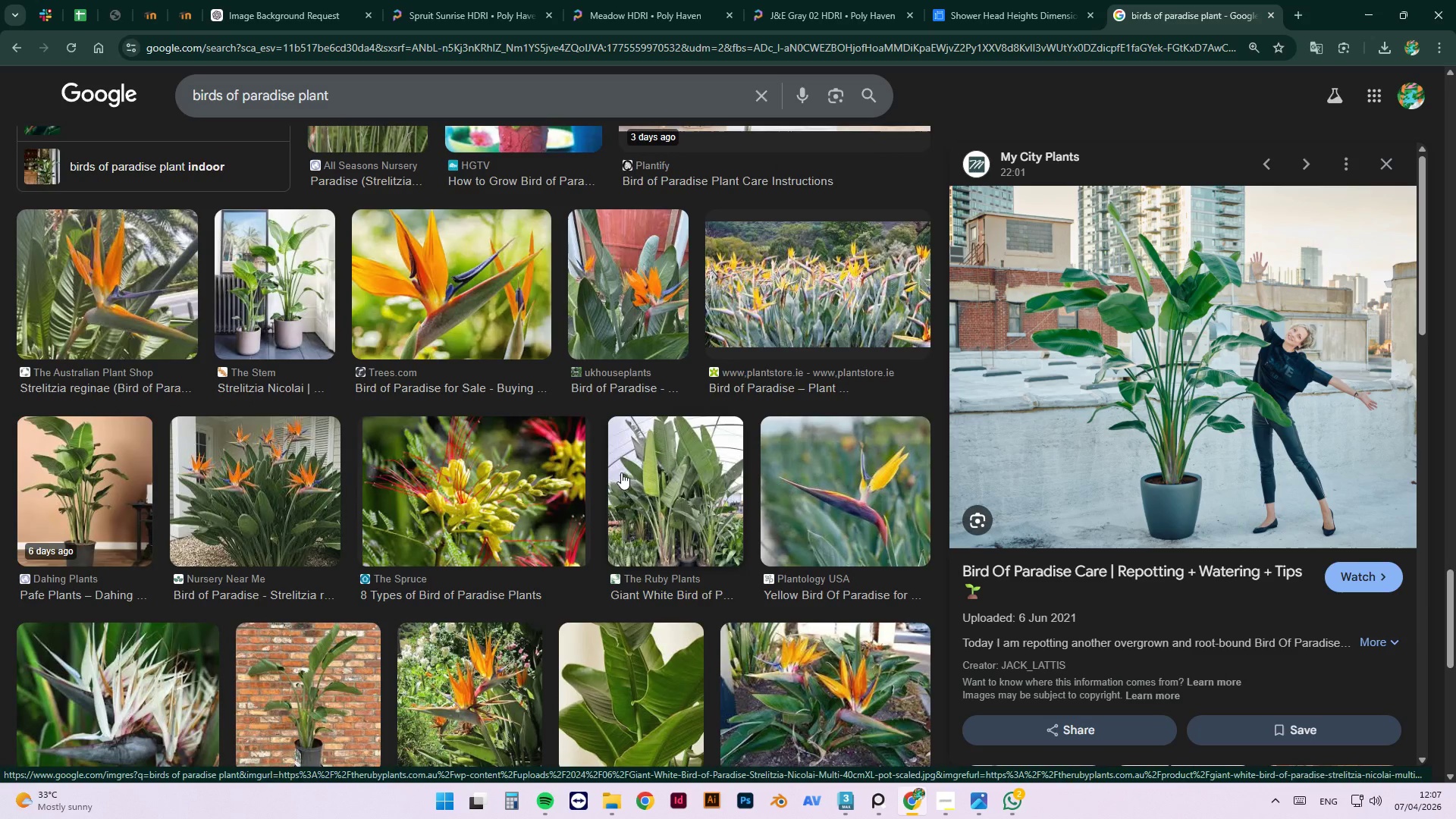 
scroll: coordinate [598, 491], scroll_direction: down, amount: 14.0
 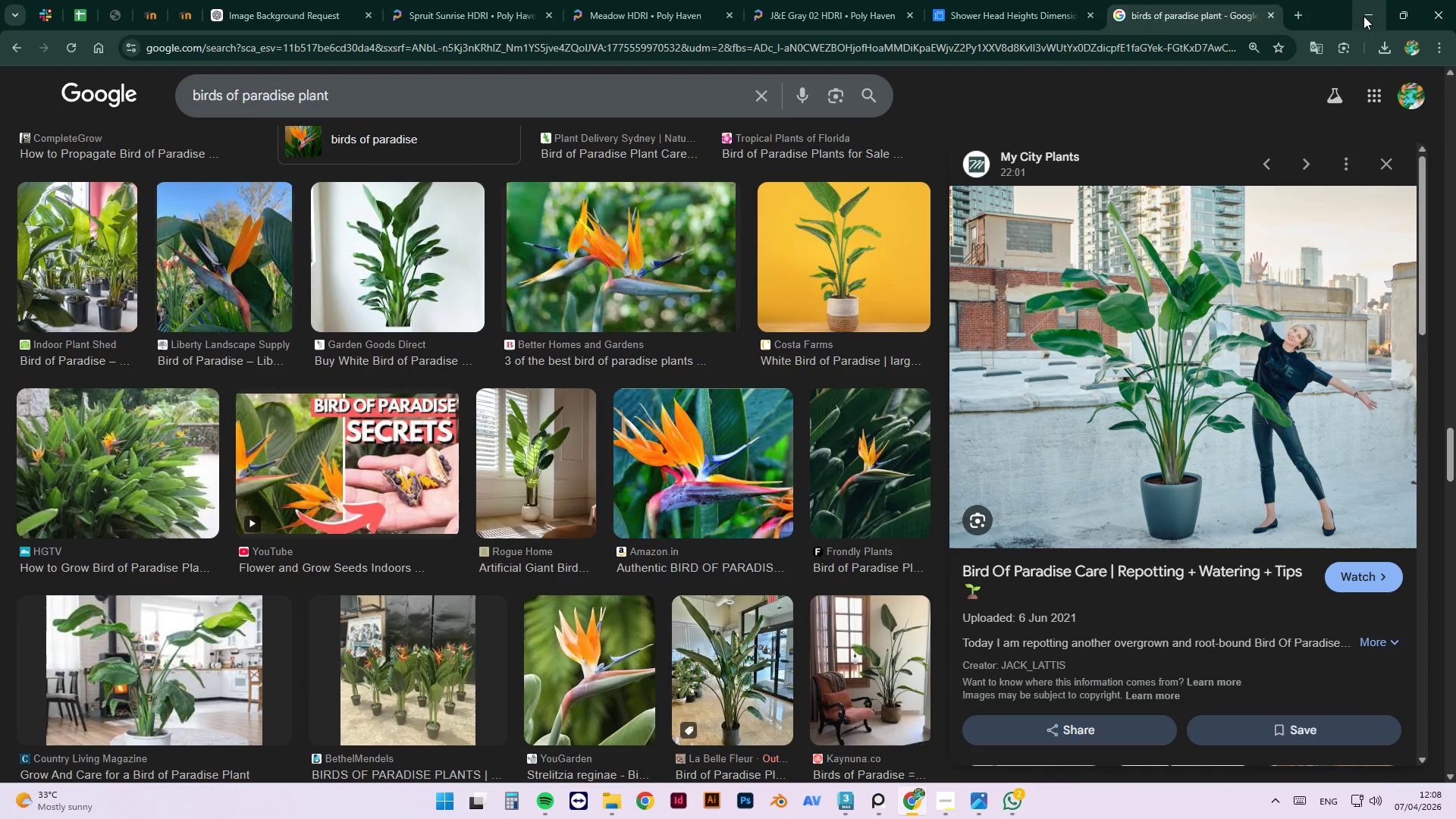 
wait(5.55)
 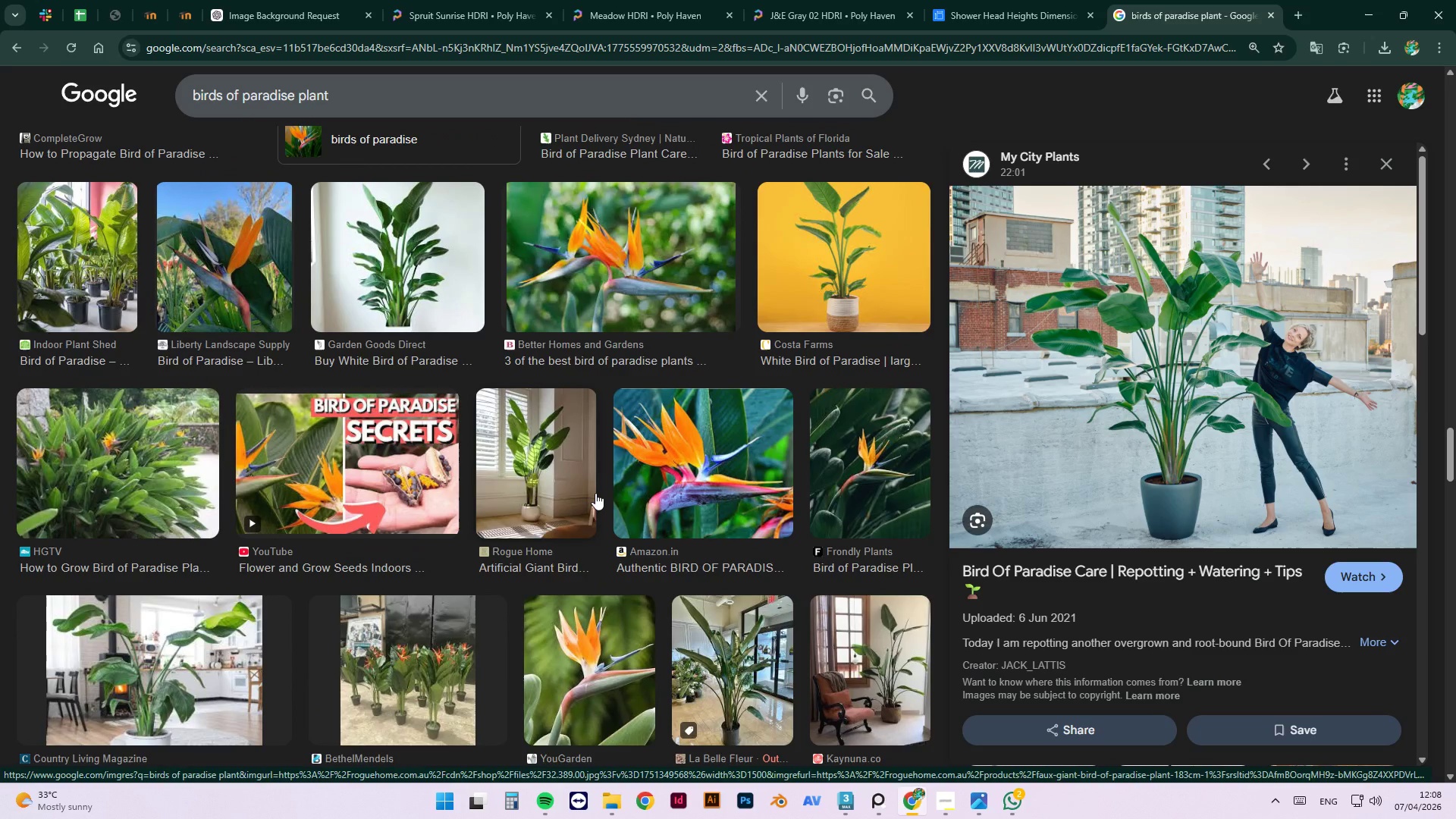 
scroll: coordinate [730, 517], scroll_direction: down, amount: 5.0
 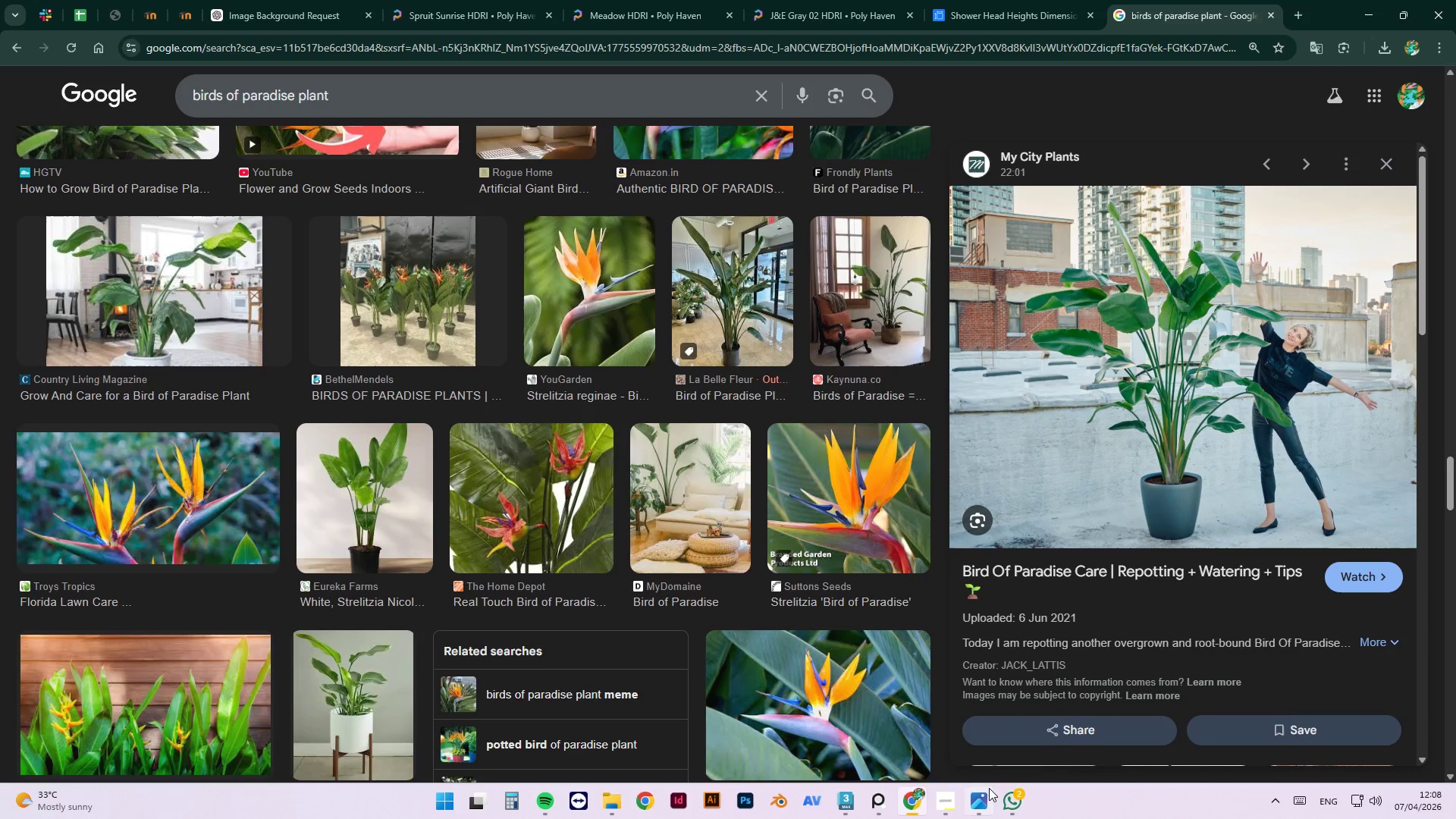 
left_click([1025, 799])
 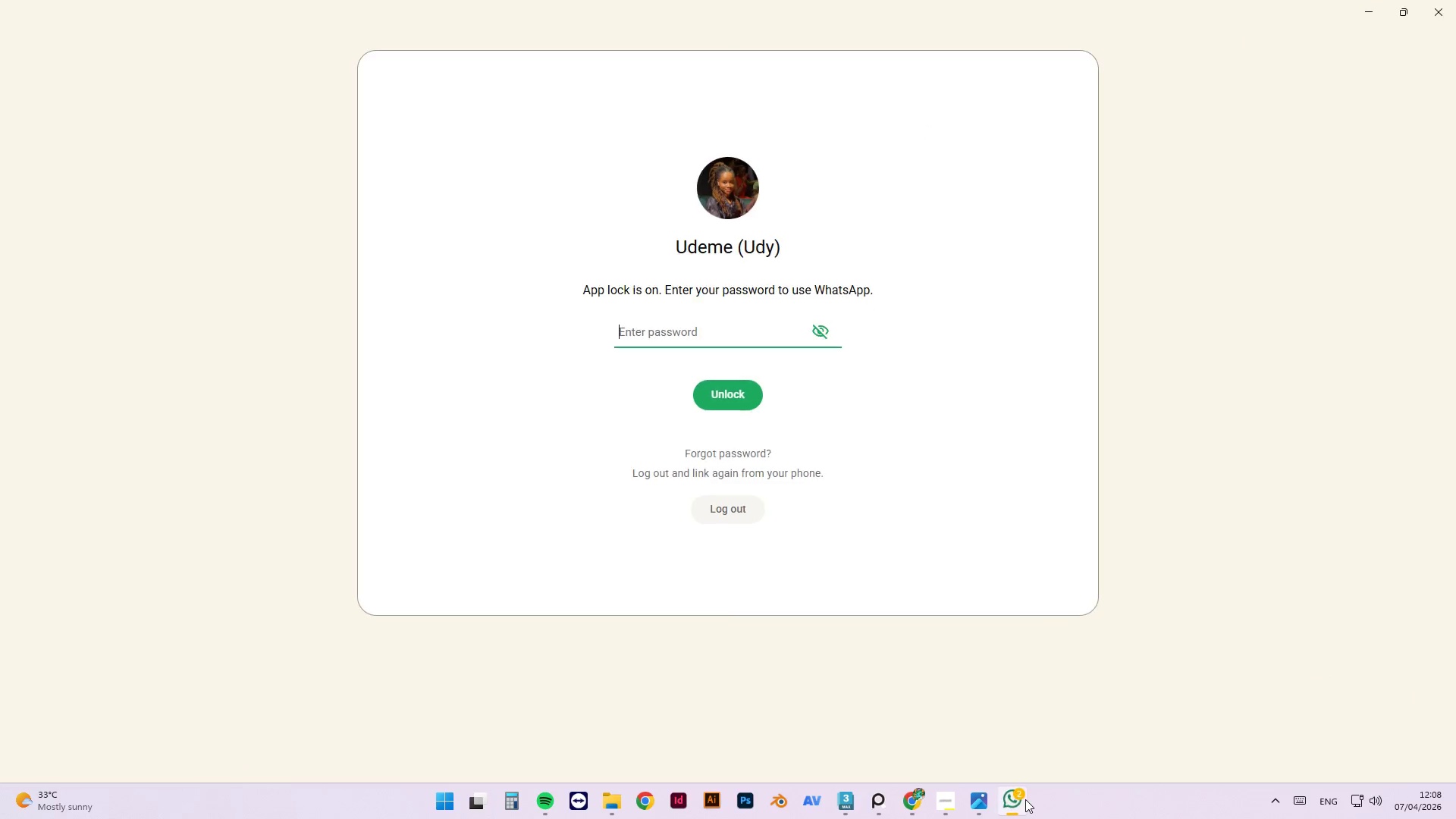 
left_click([1025, 799])
 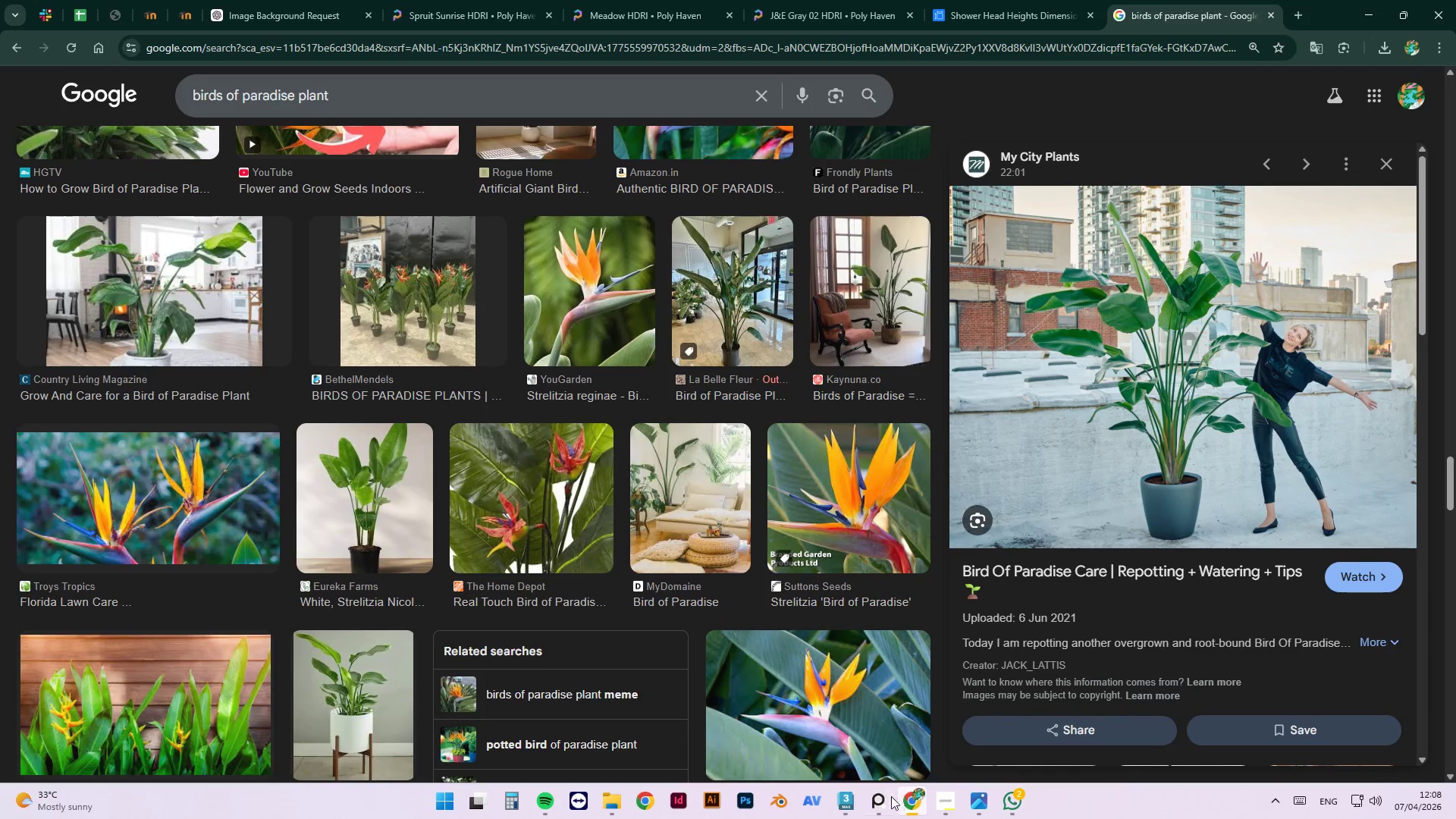 
left_click([854, 794])
 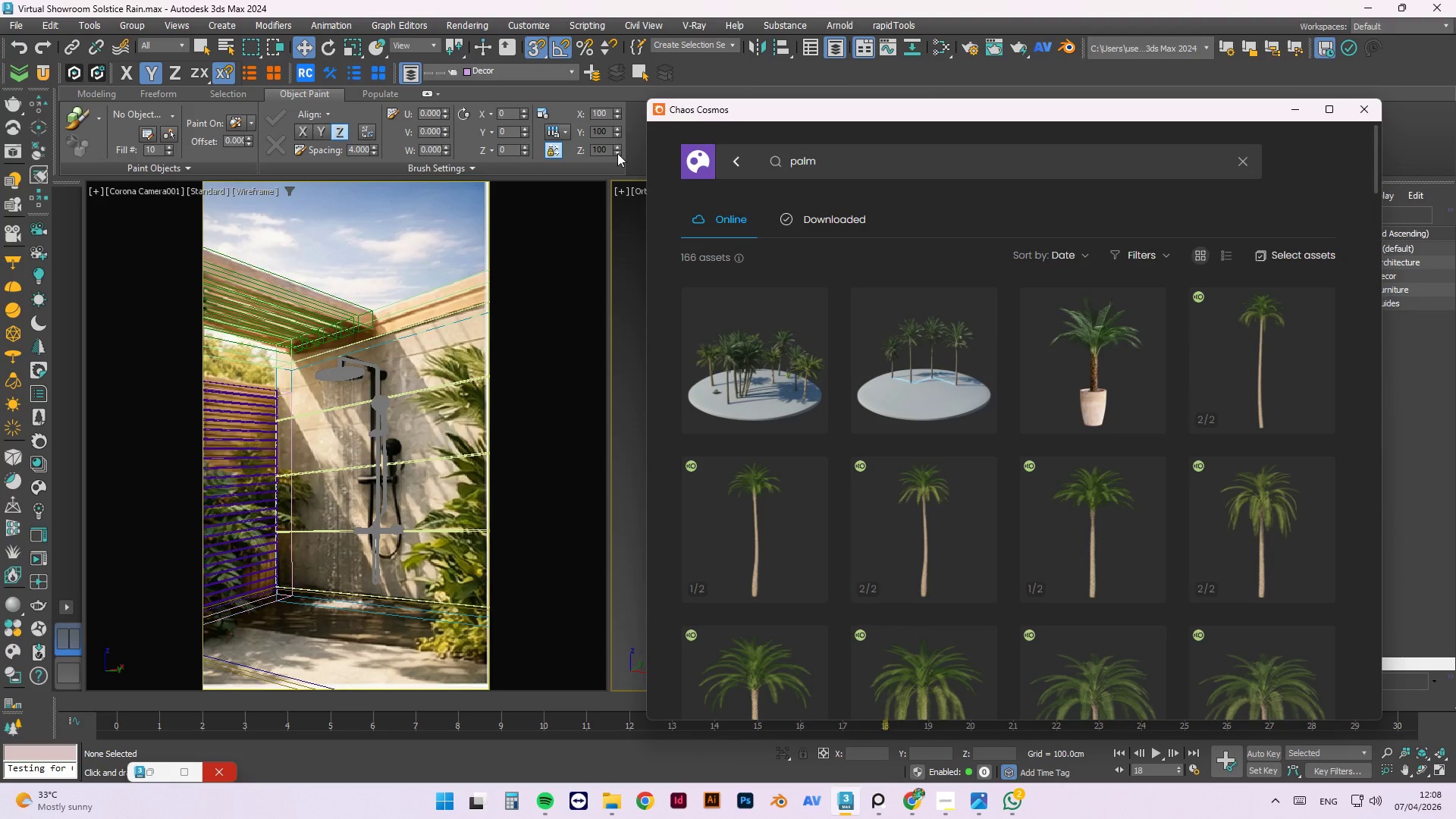 
left_click([729, 158])
 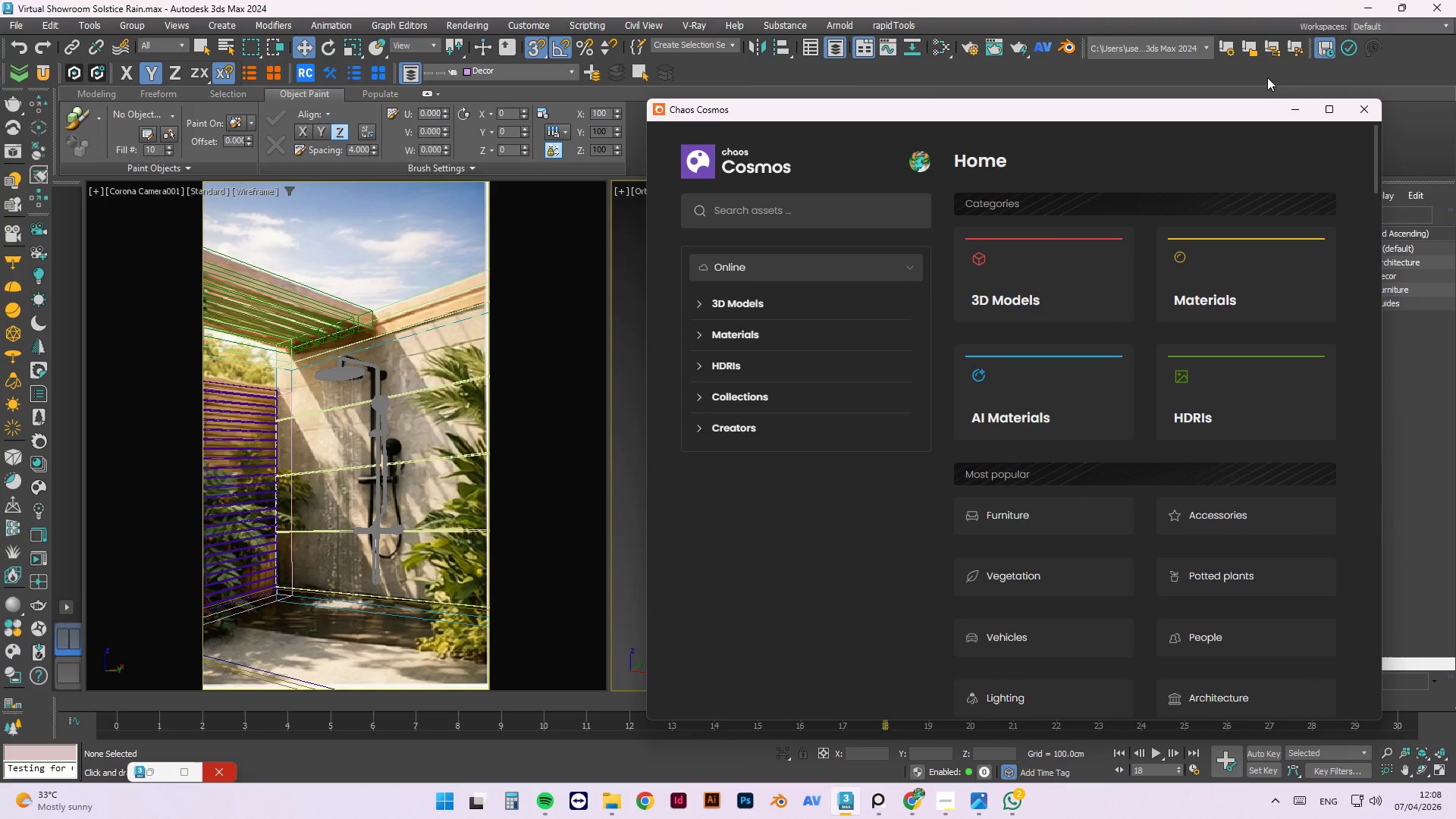 
left_click([1295, 109])
 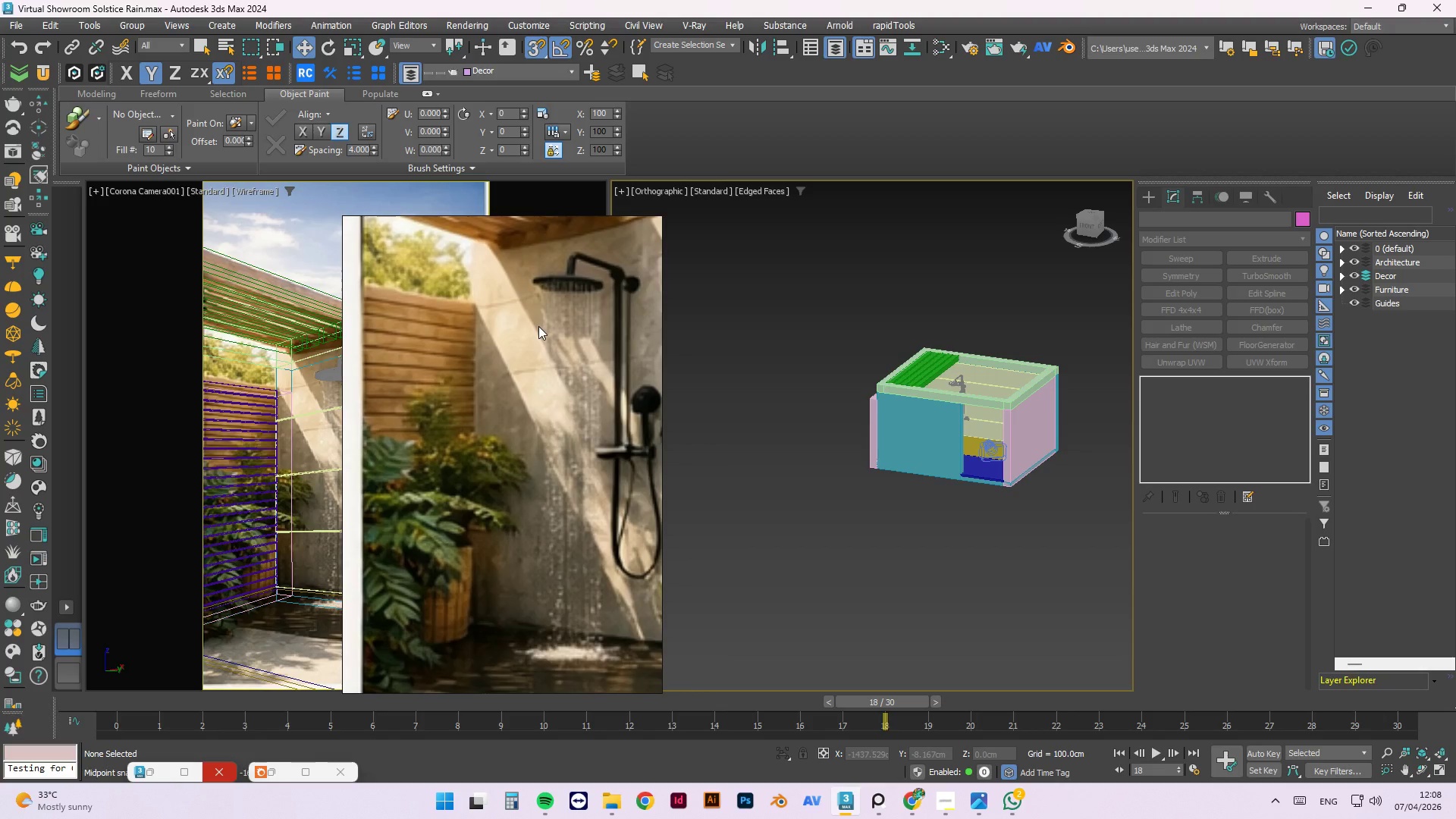 
scroll: coordinate [503, 333], scroll_direction: none, amount: 0.0
 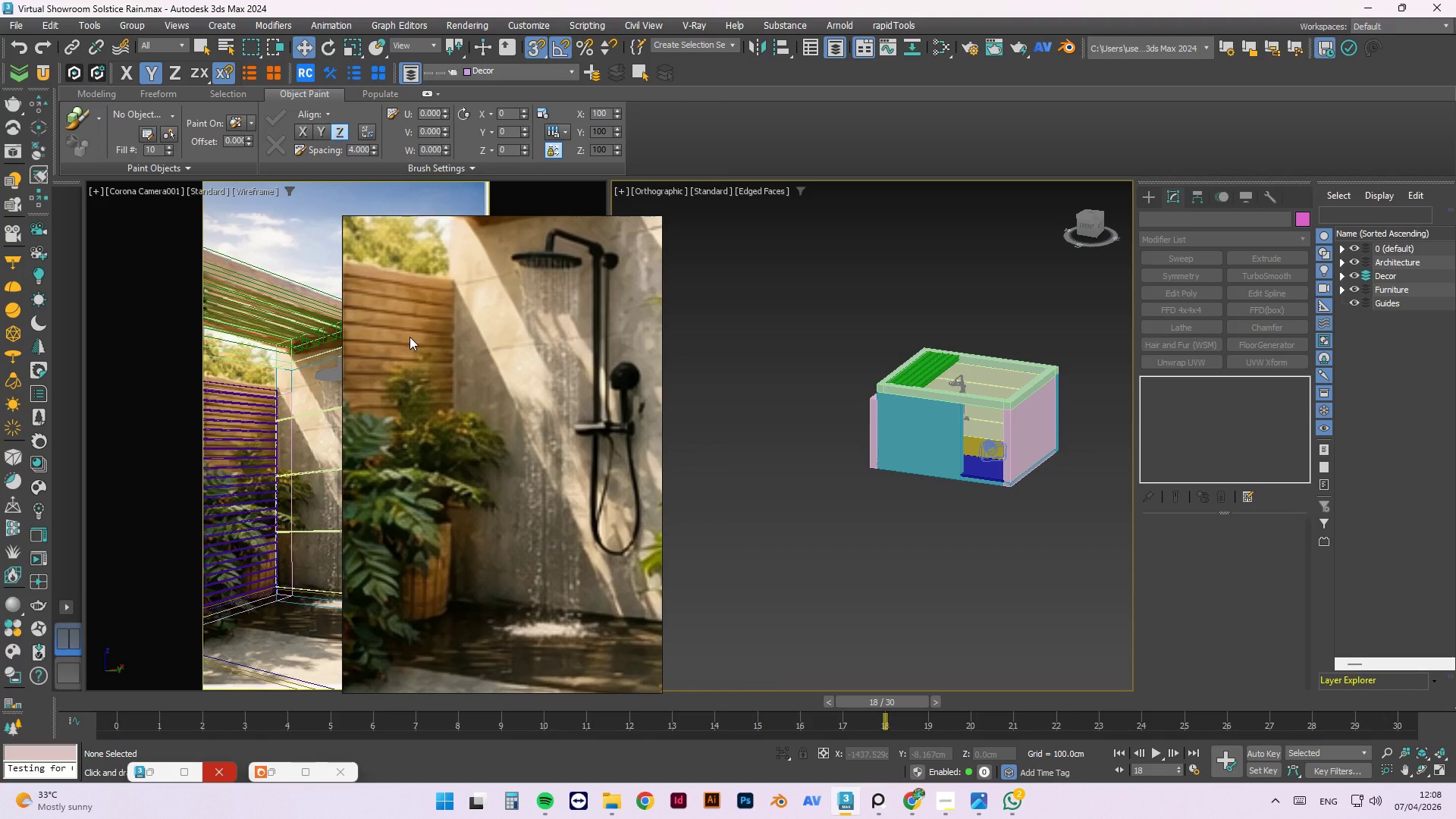 
wait(10.66)
 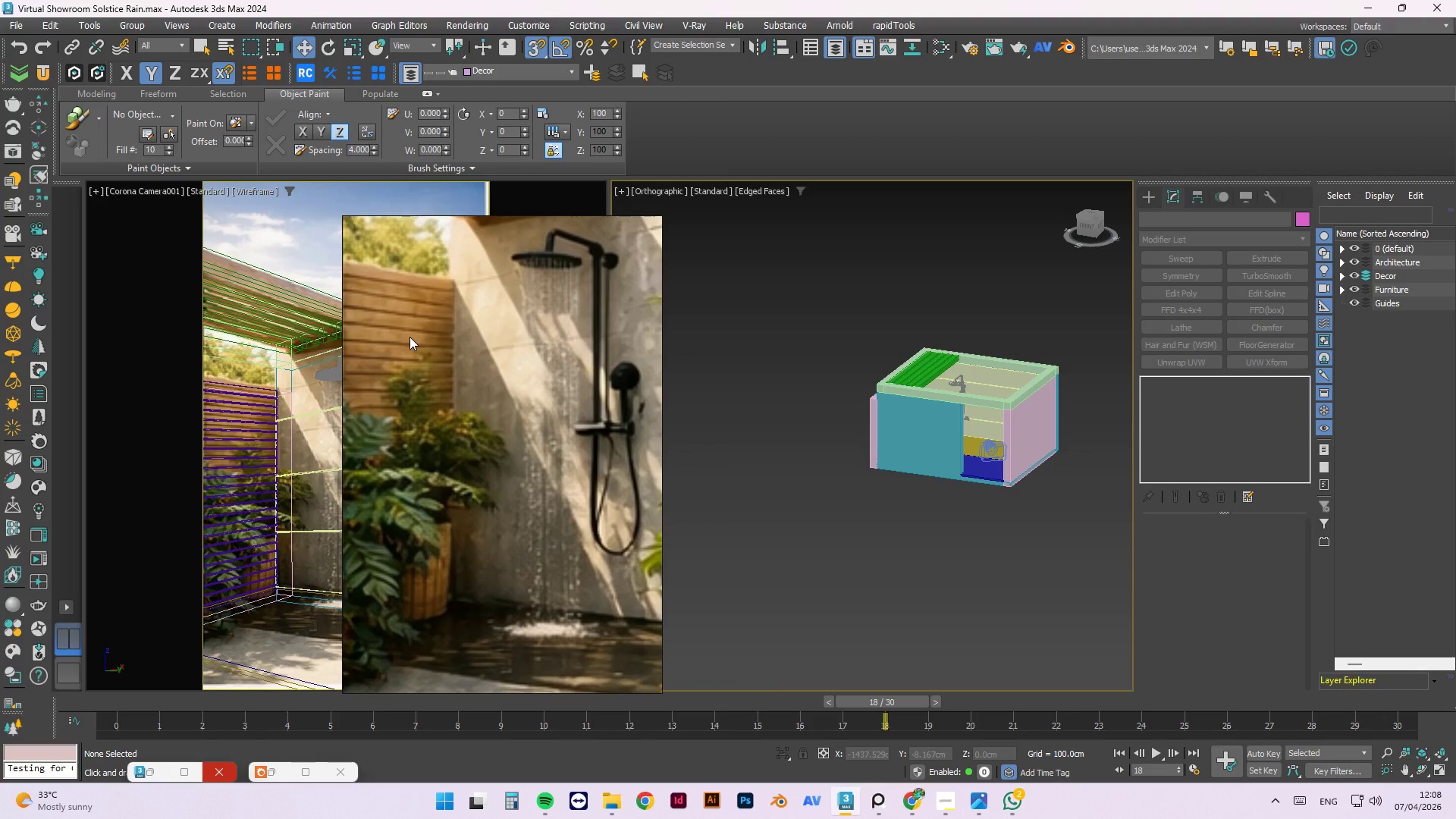 
left_click([1150, 200])
 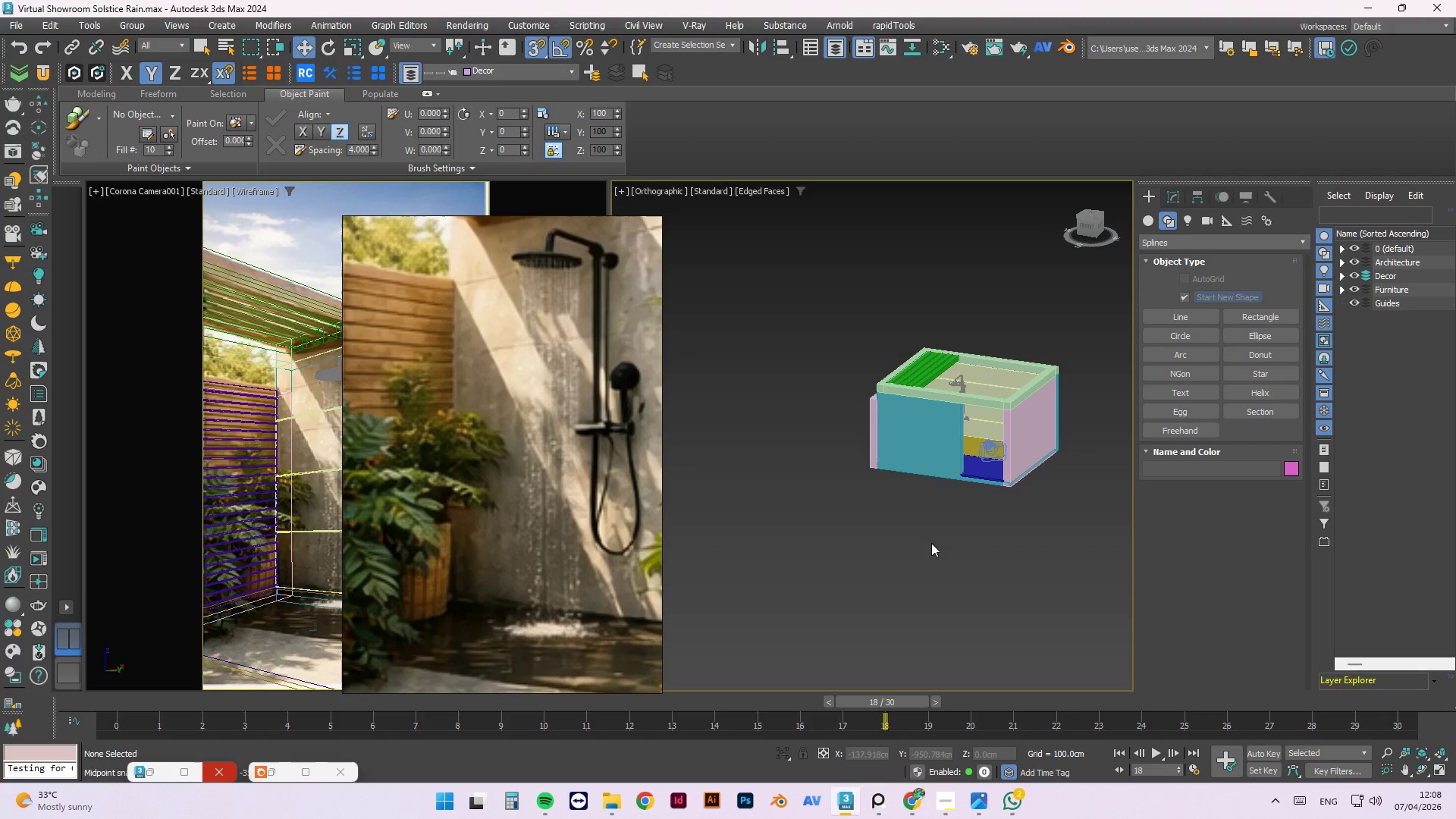 
left_click([903, 563])
 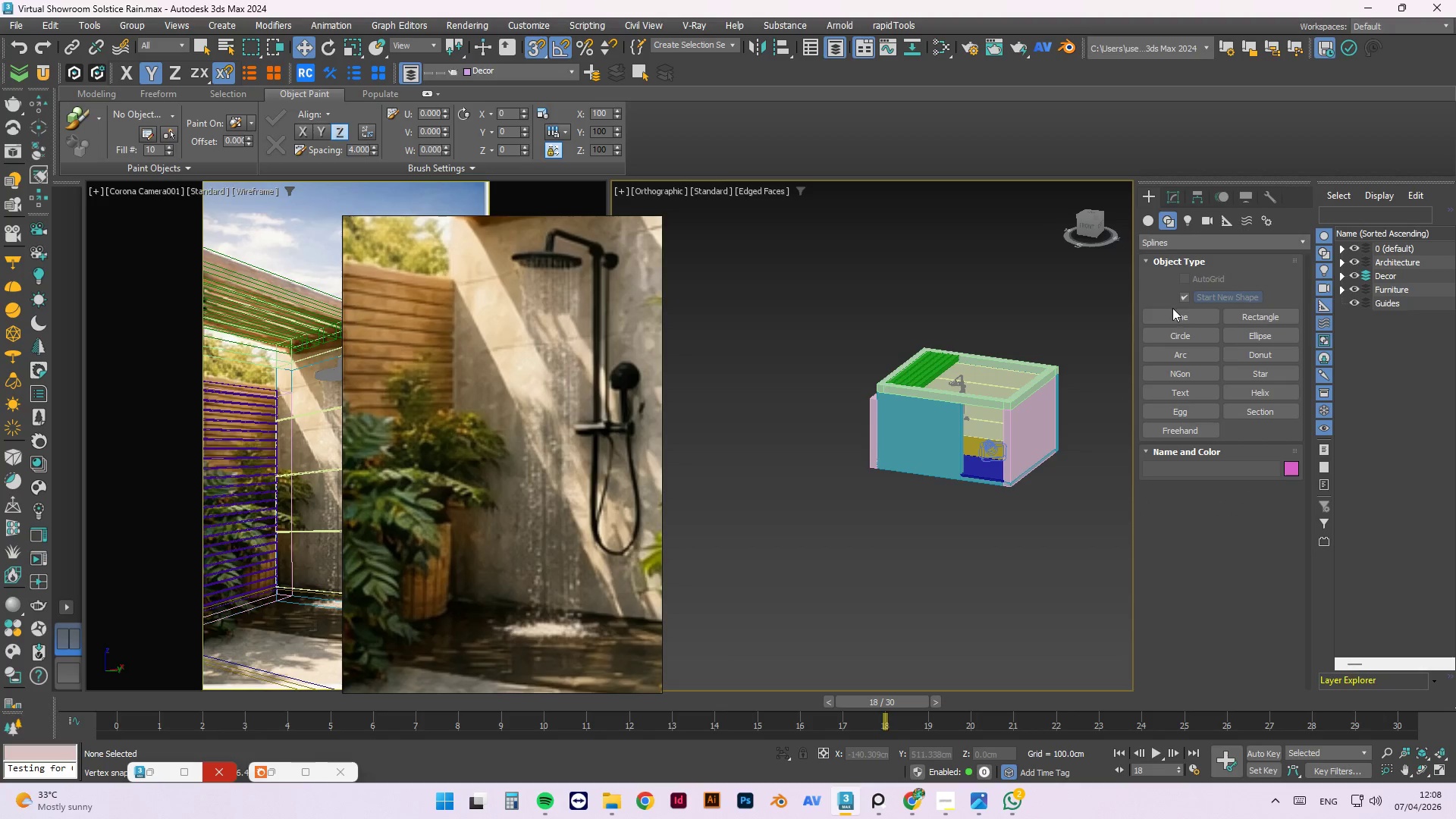 
left_click([1187, 331])
 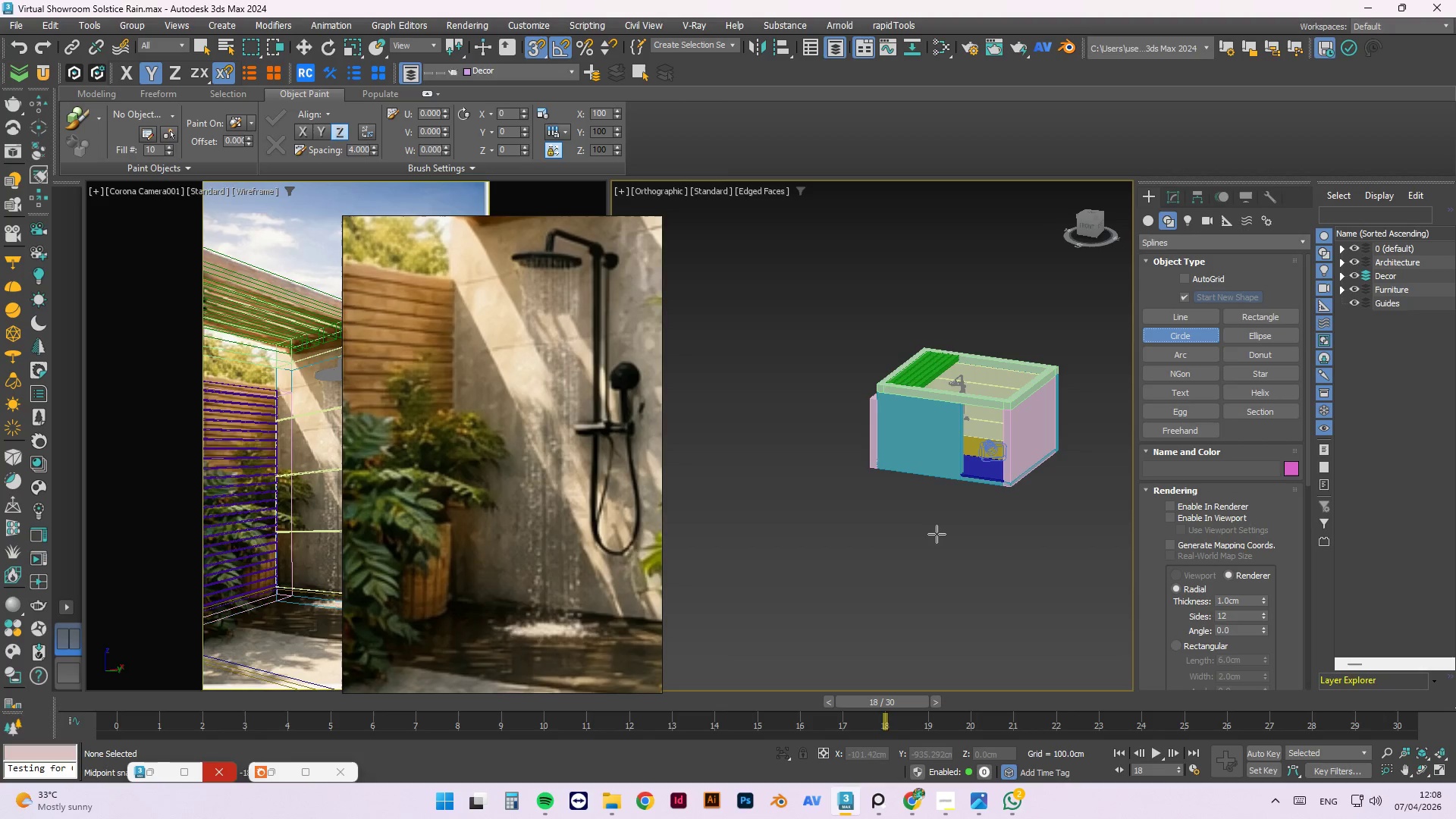 
left_click_drag(start_coordinate=[936, 532], to_coordinate=[947, 529])
 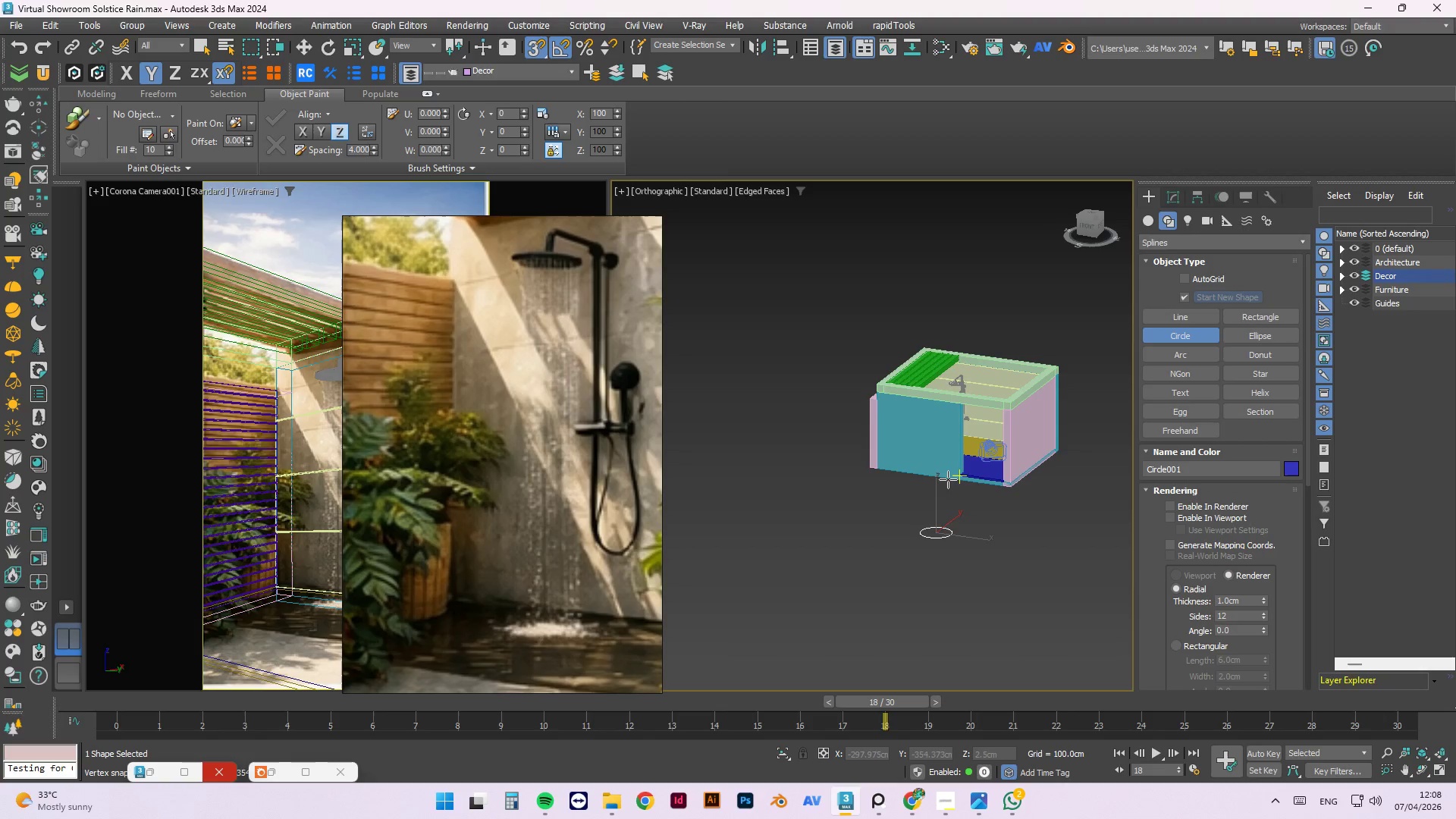 
key(Escape)
 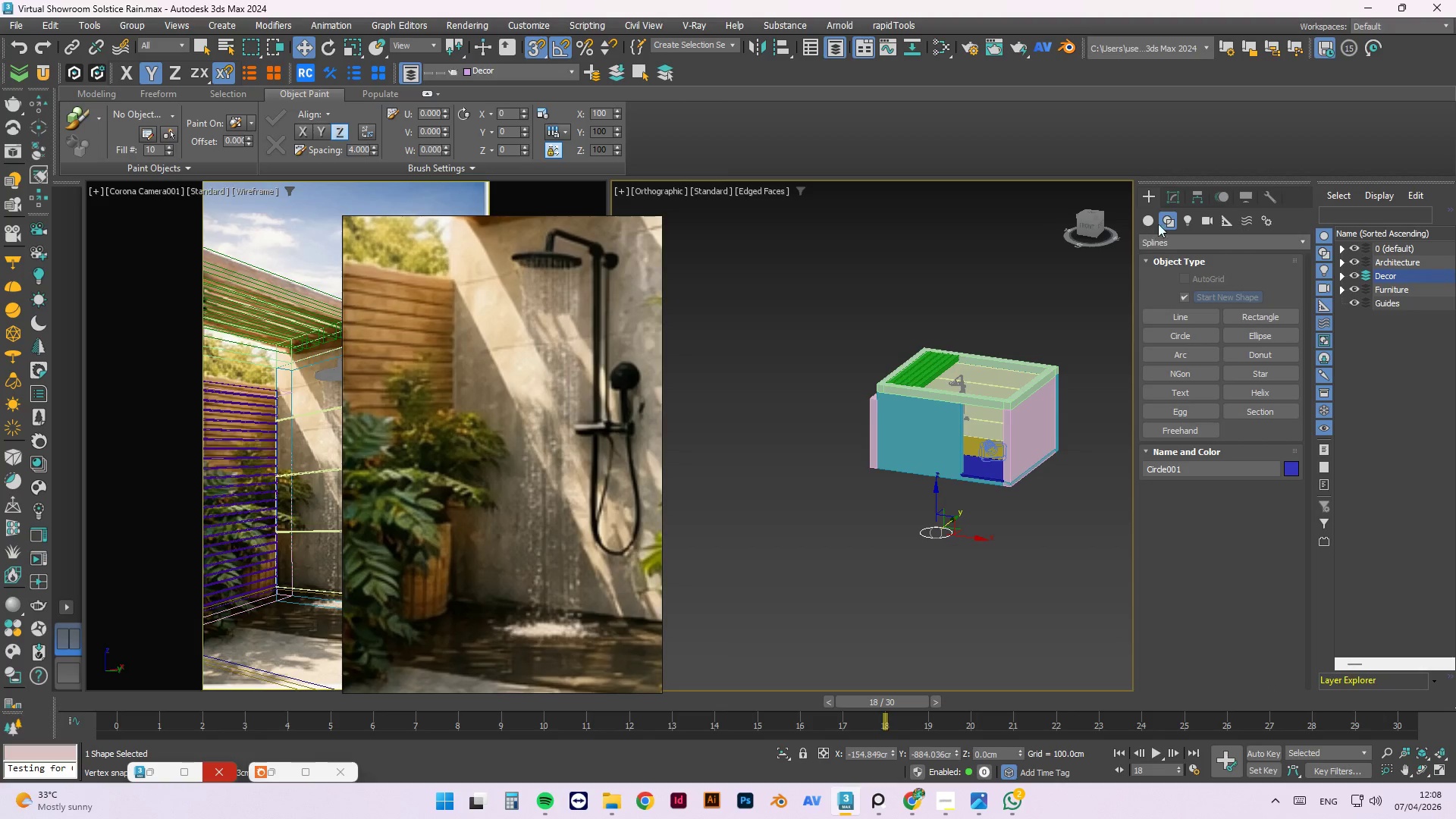 
left_click([1176, 196])
 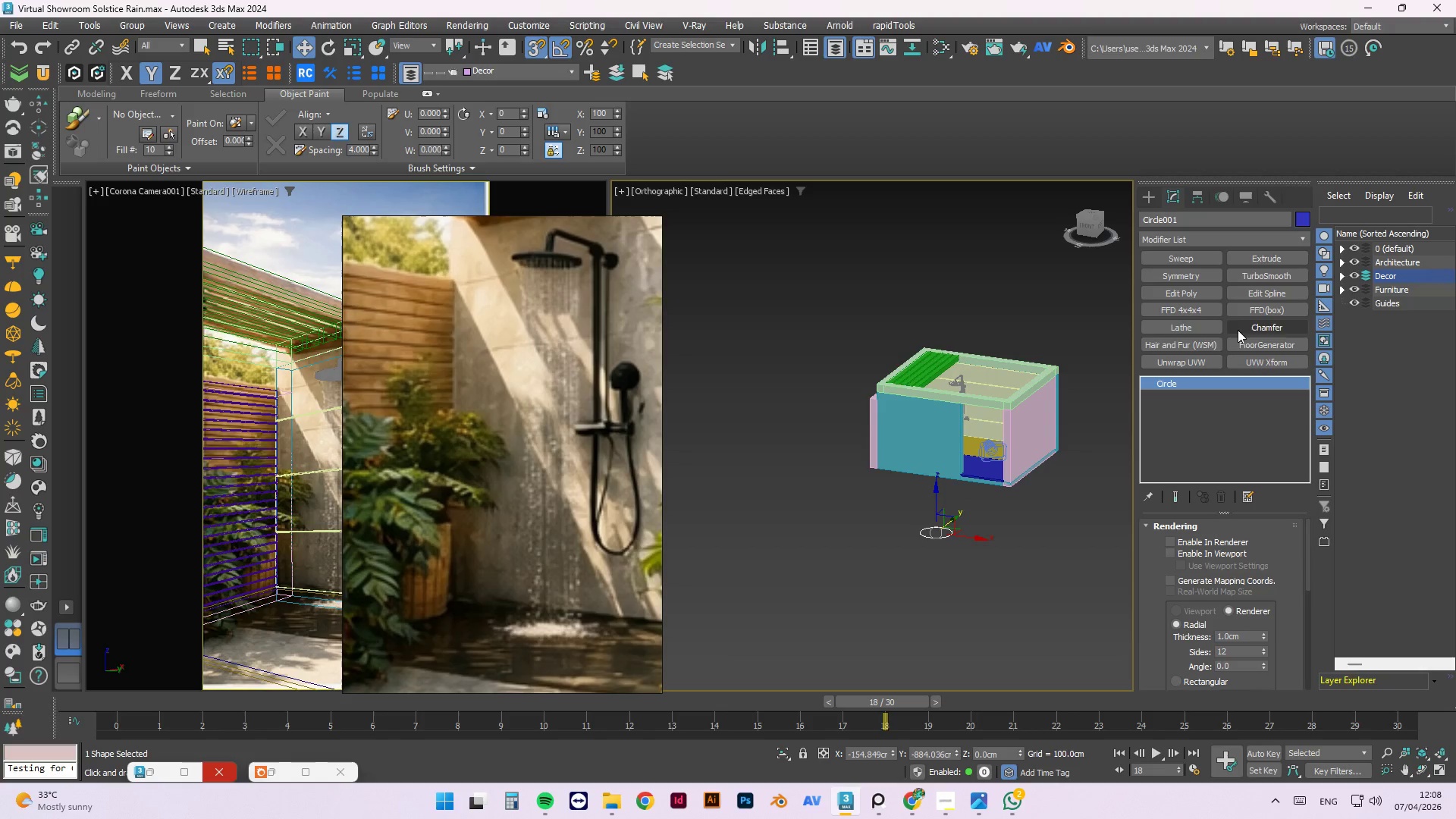 
left_click([1248, 345])
 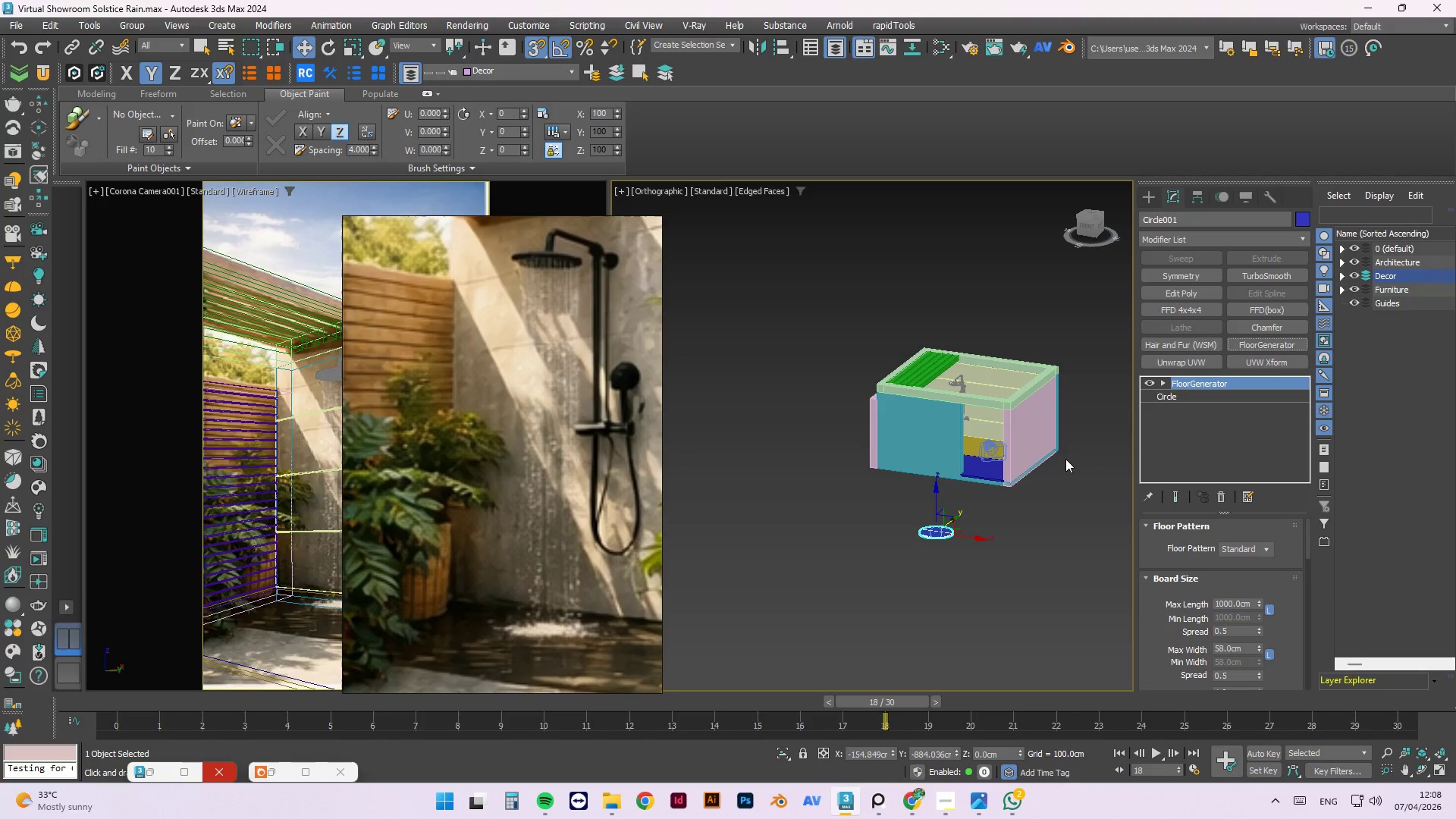 
scroll: coordinate [1006, 521], scroll_direction: up, amount: 10.0
 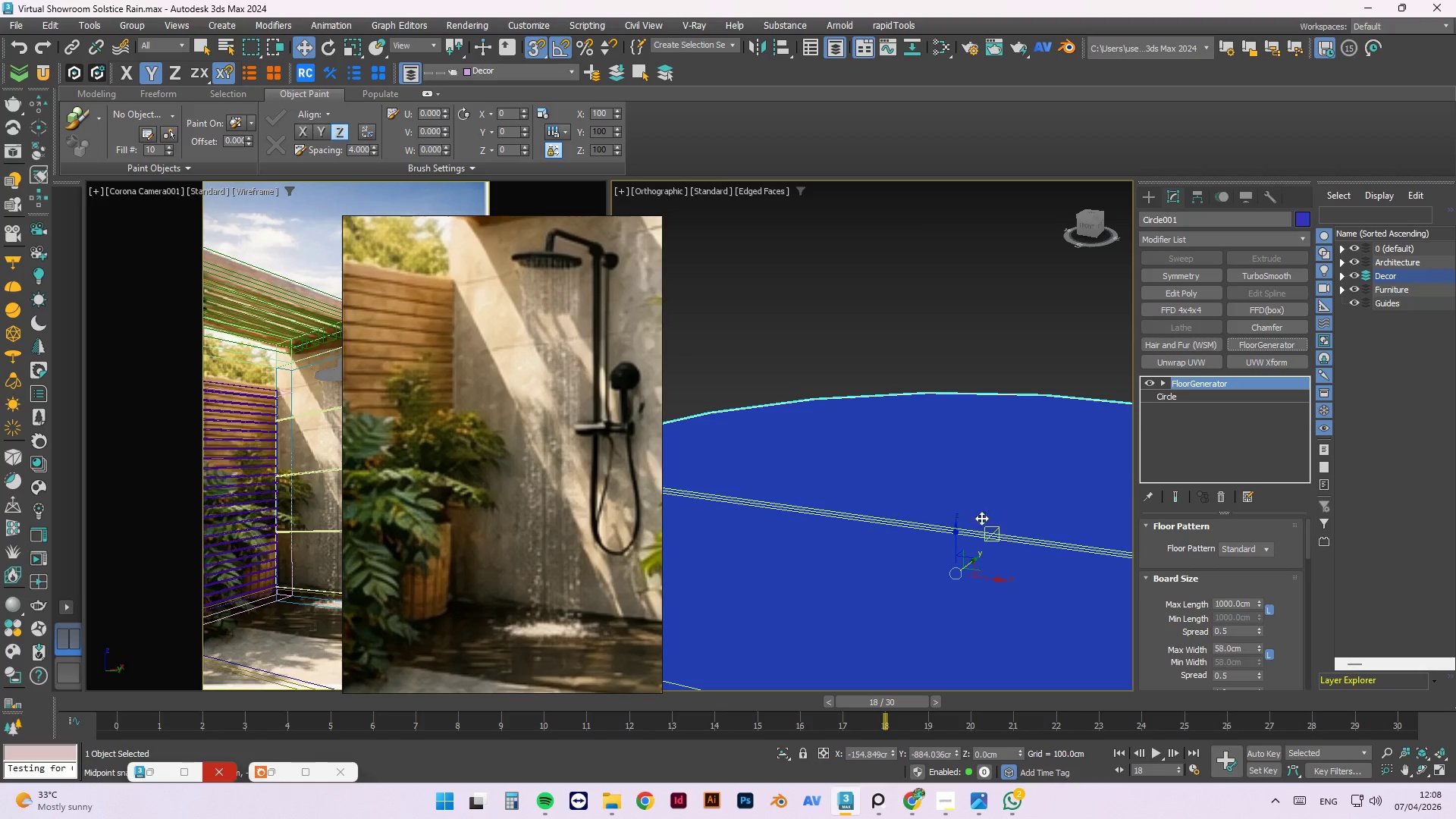 
scroll: coordinate [926, 510], scroll_direction: down, amount: 3.0
 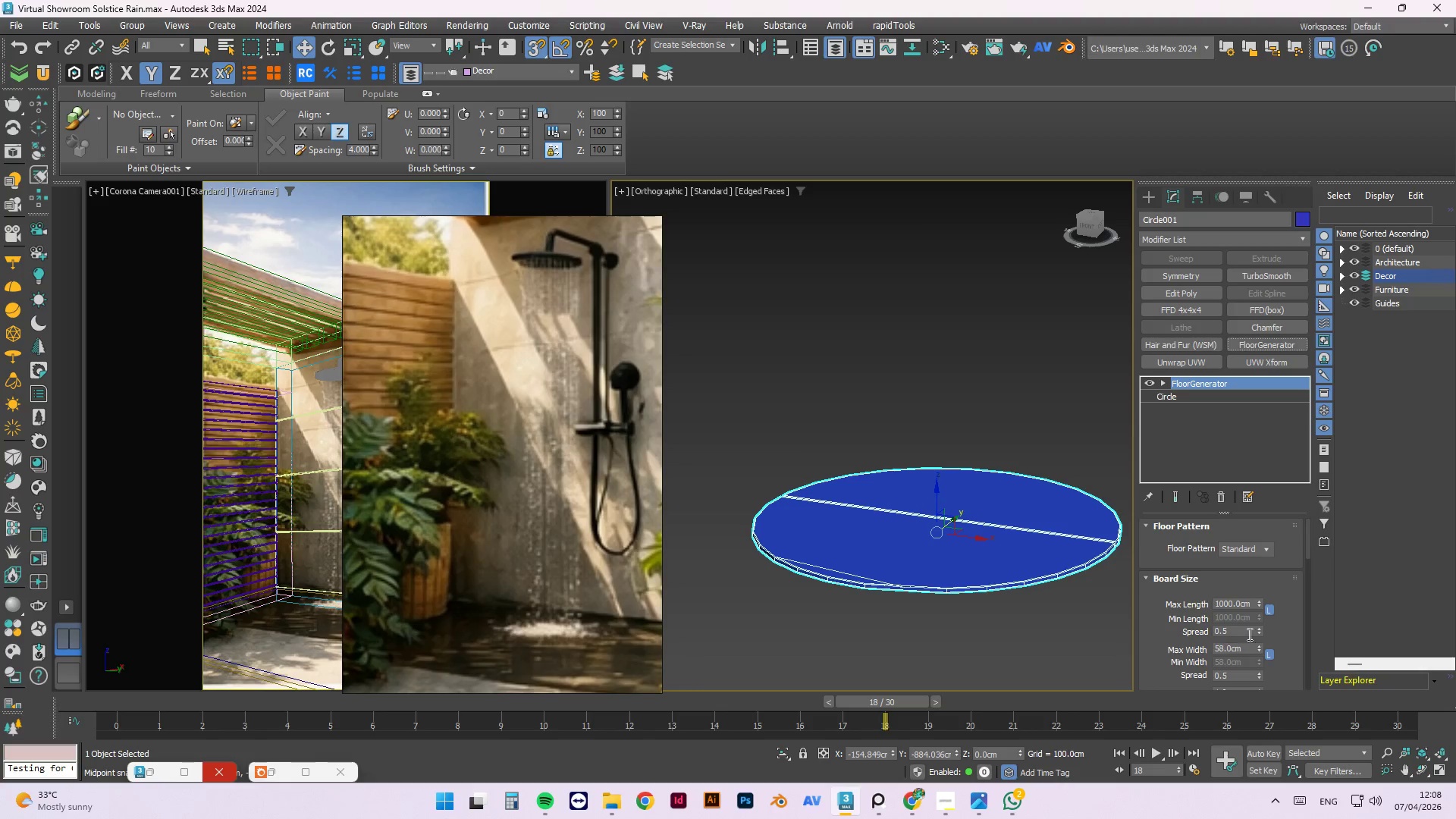 
mouse_move([1244, 542])
 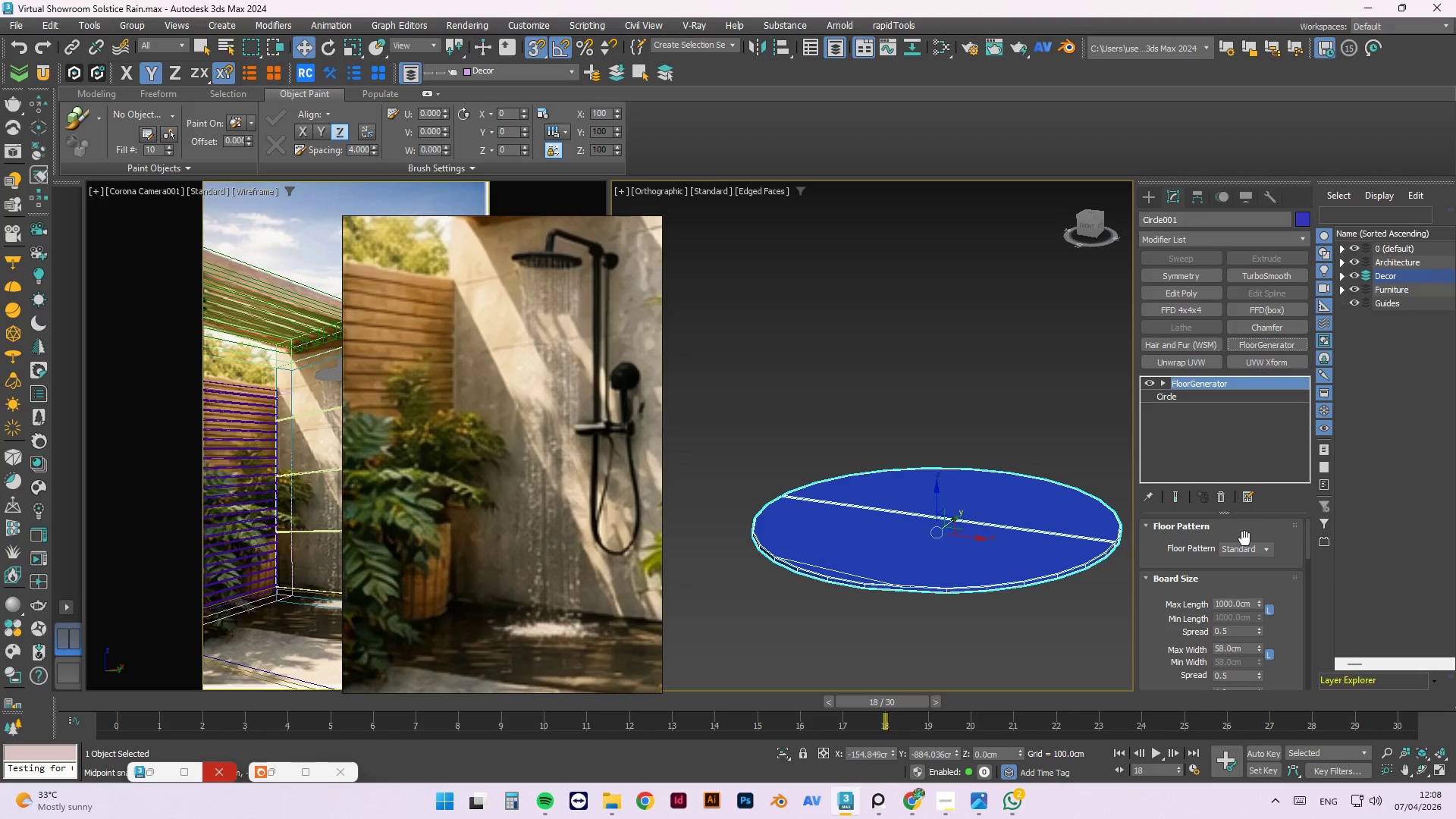 
wait(7.14)
 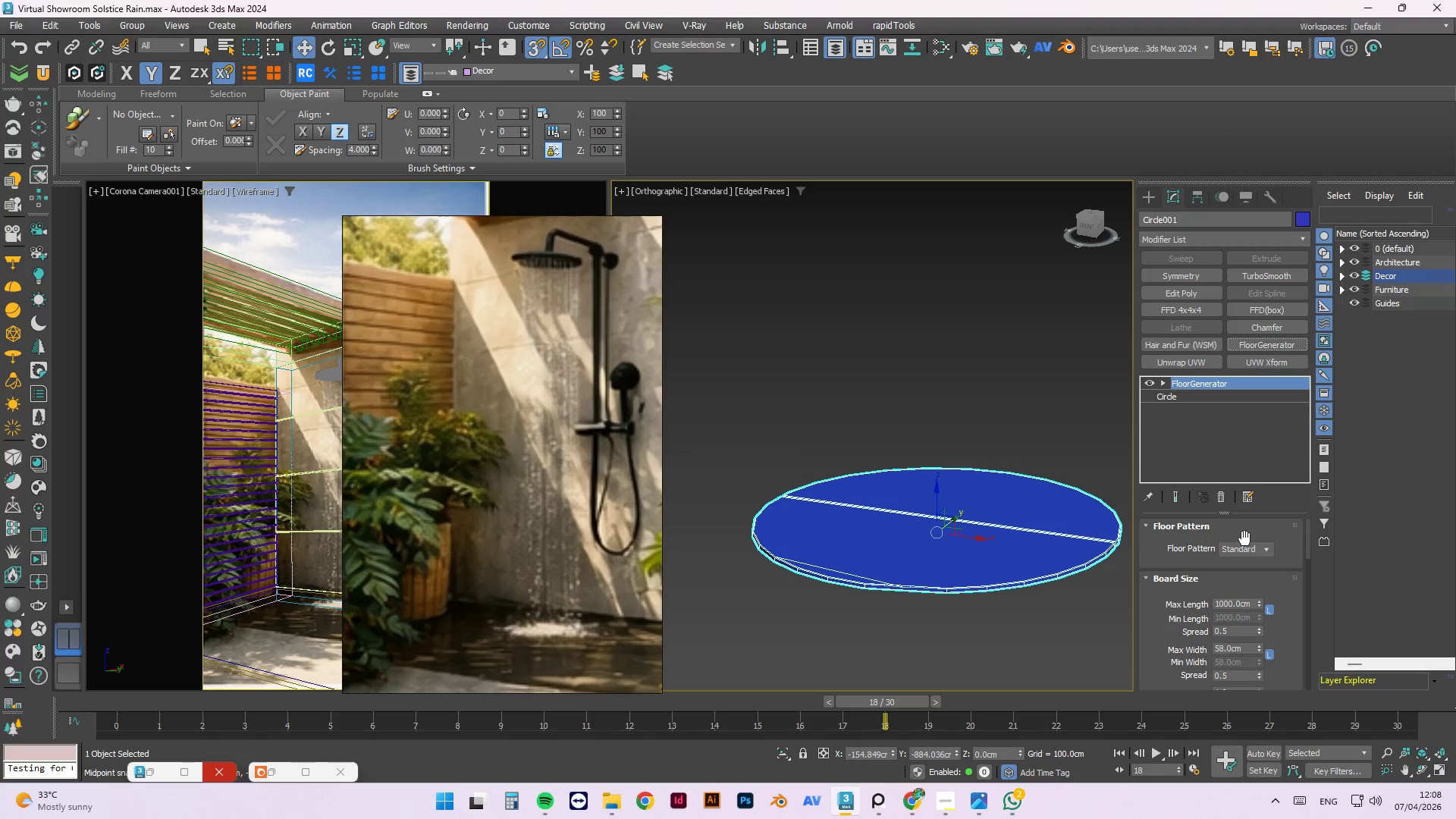 
mouse_move([1011, 777])
 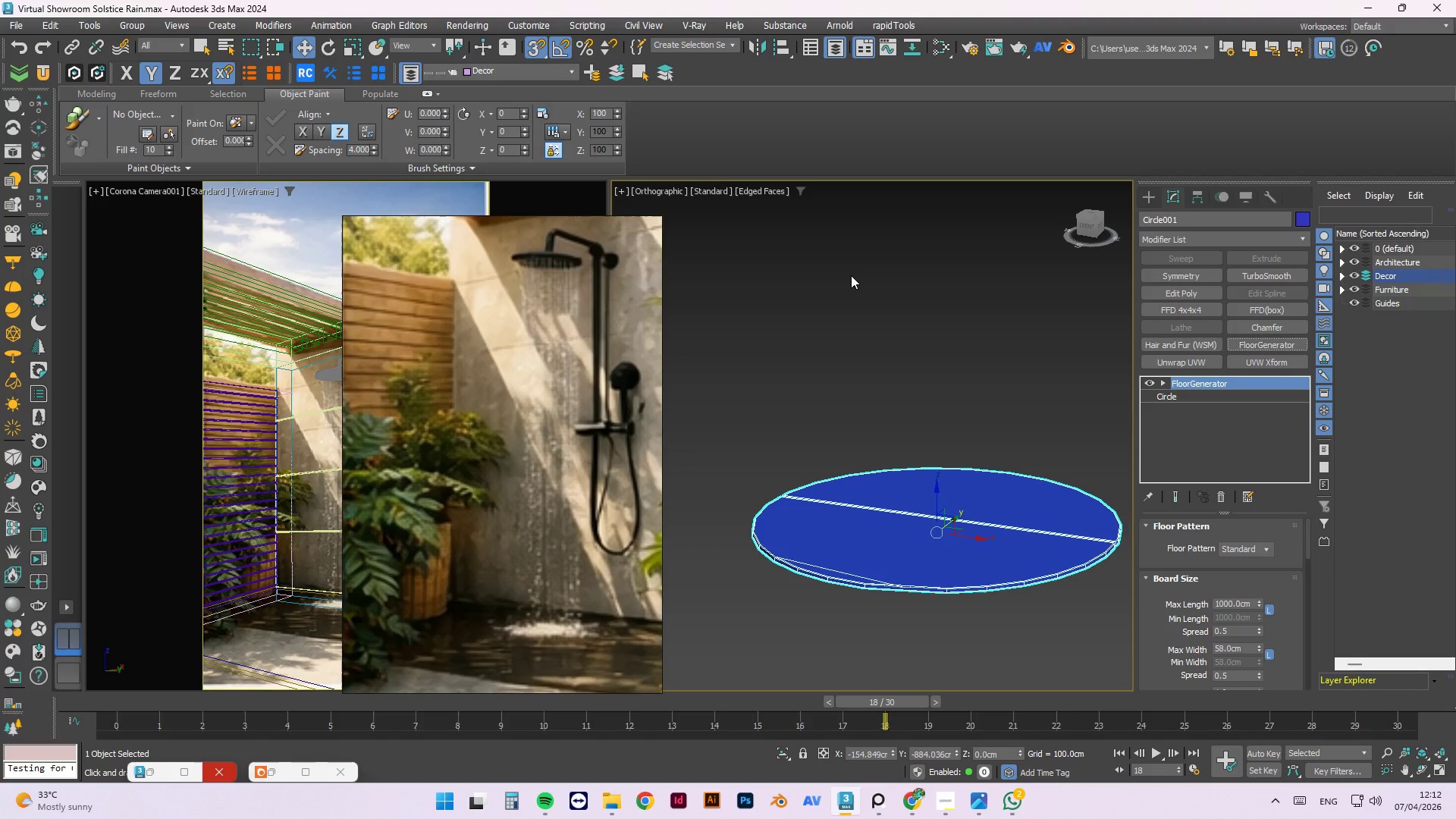 
wait(187.57)
 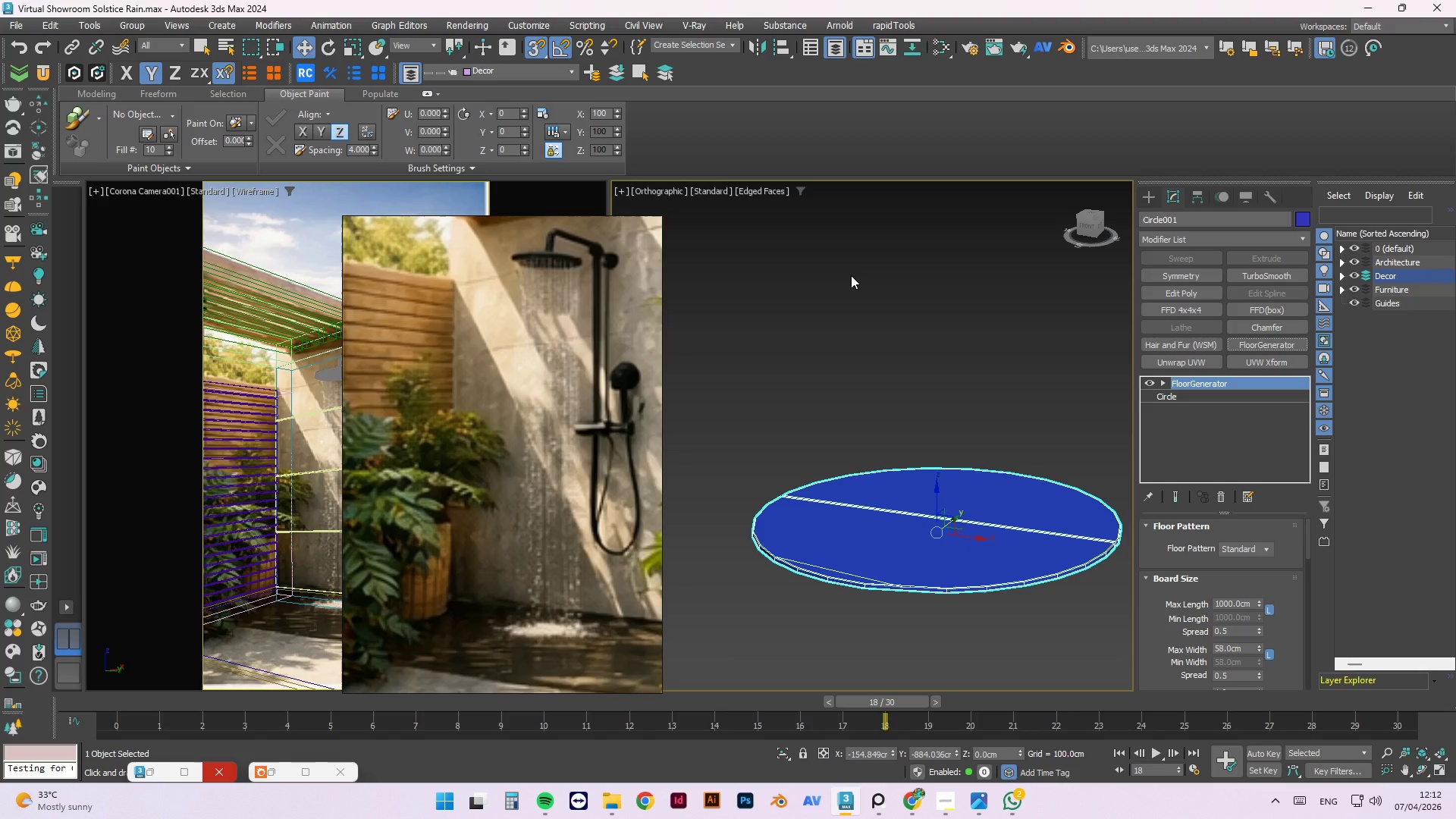 
left_click([1009, 333])
 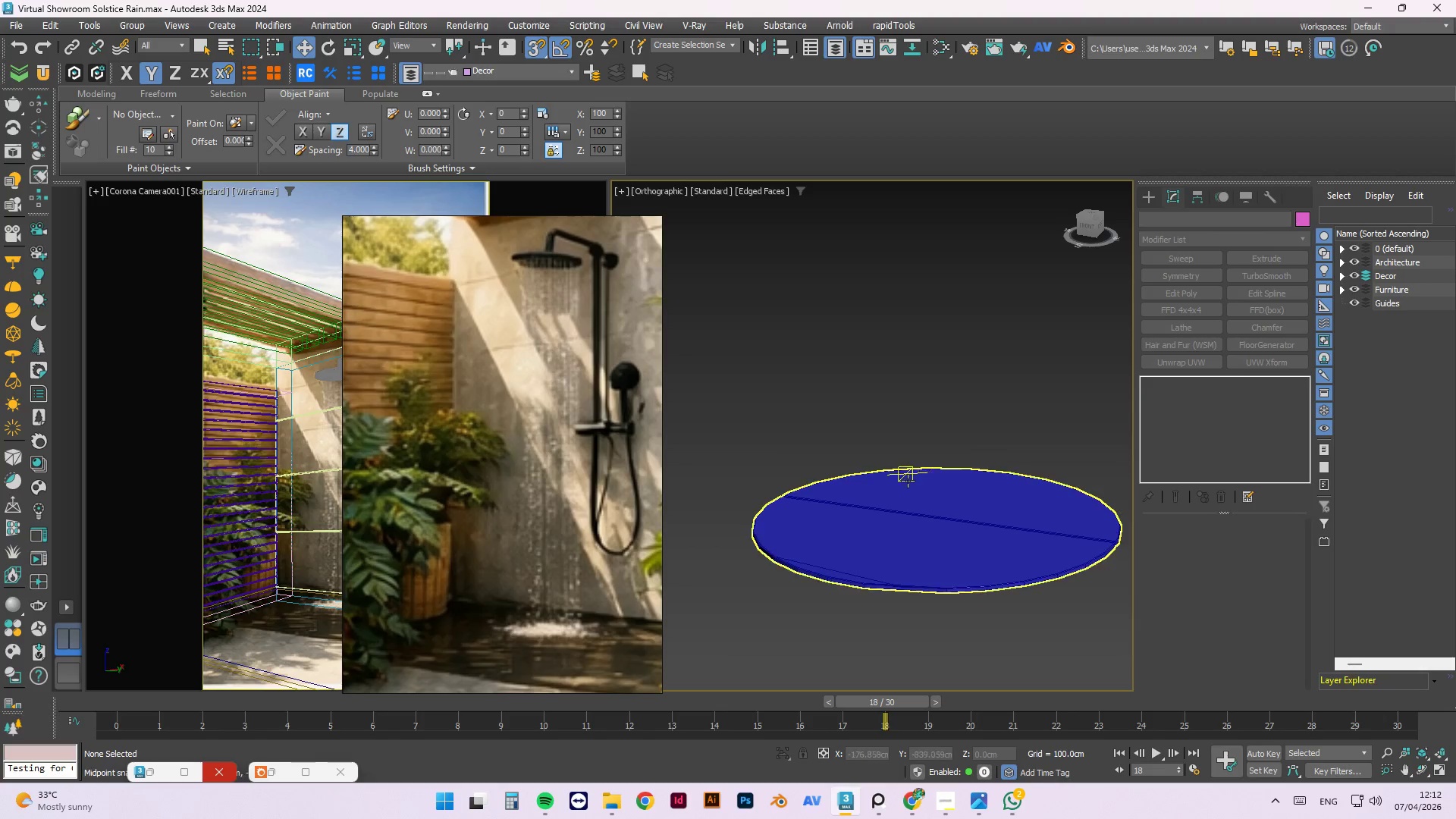 
left_click([912, 482])
 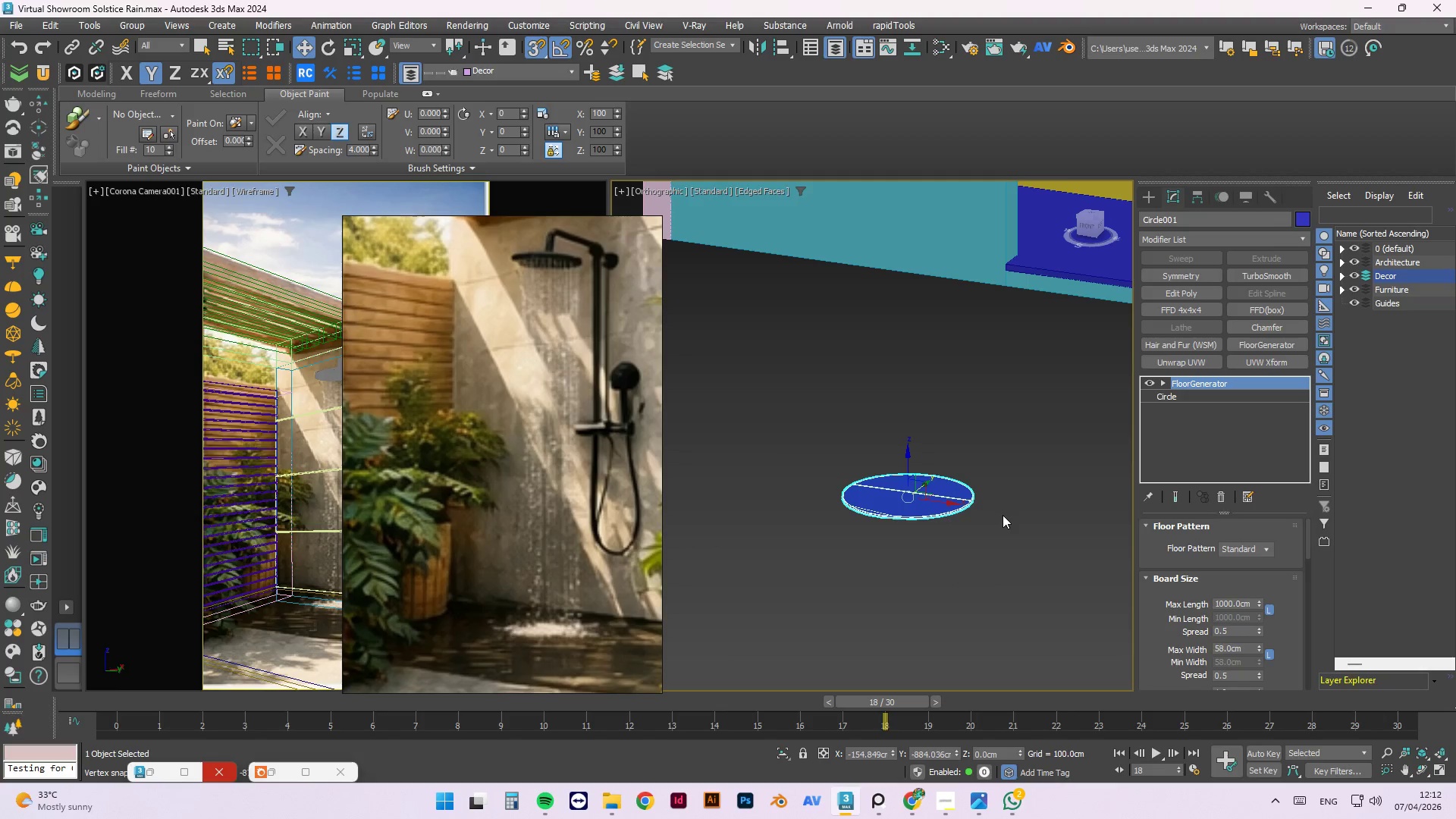 
scroll: coordinate [892, 478], scroll_direction: down, amount: 3.0
 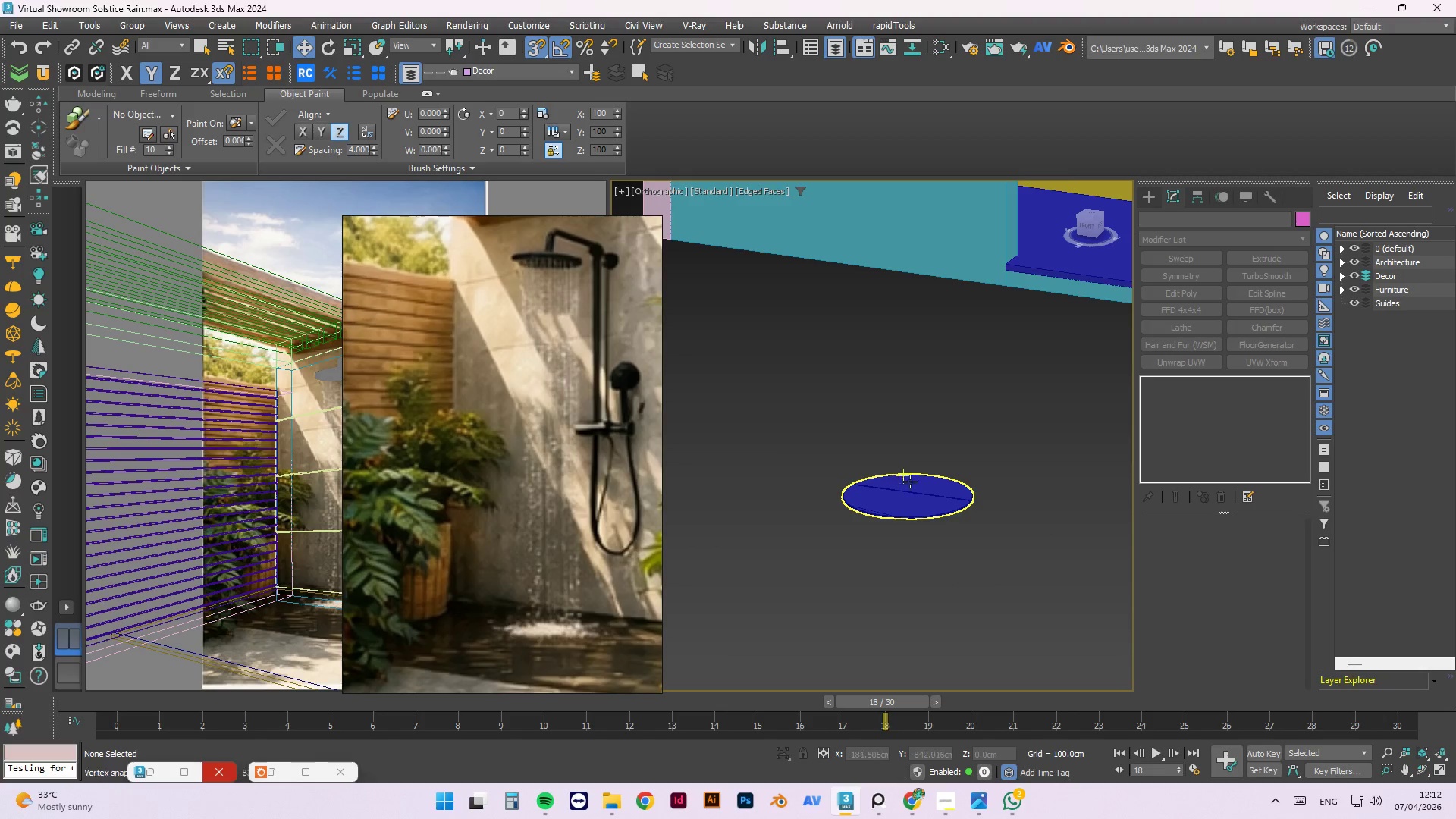 
key(Delete)
 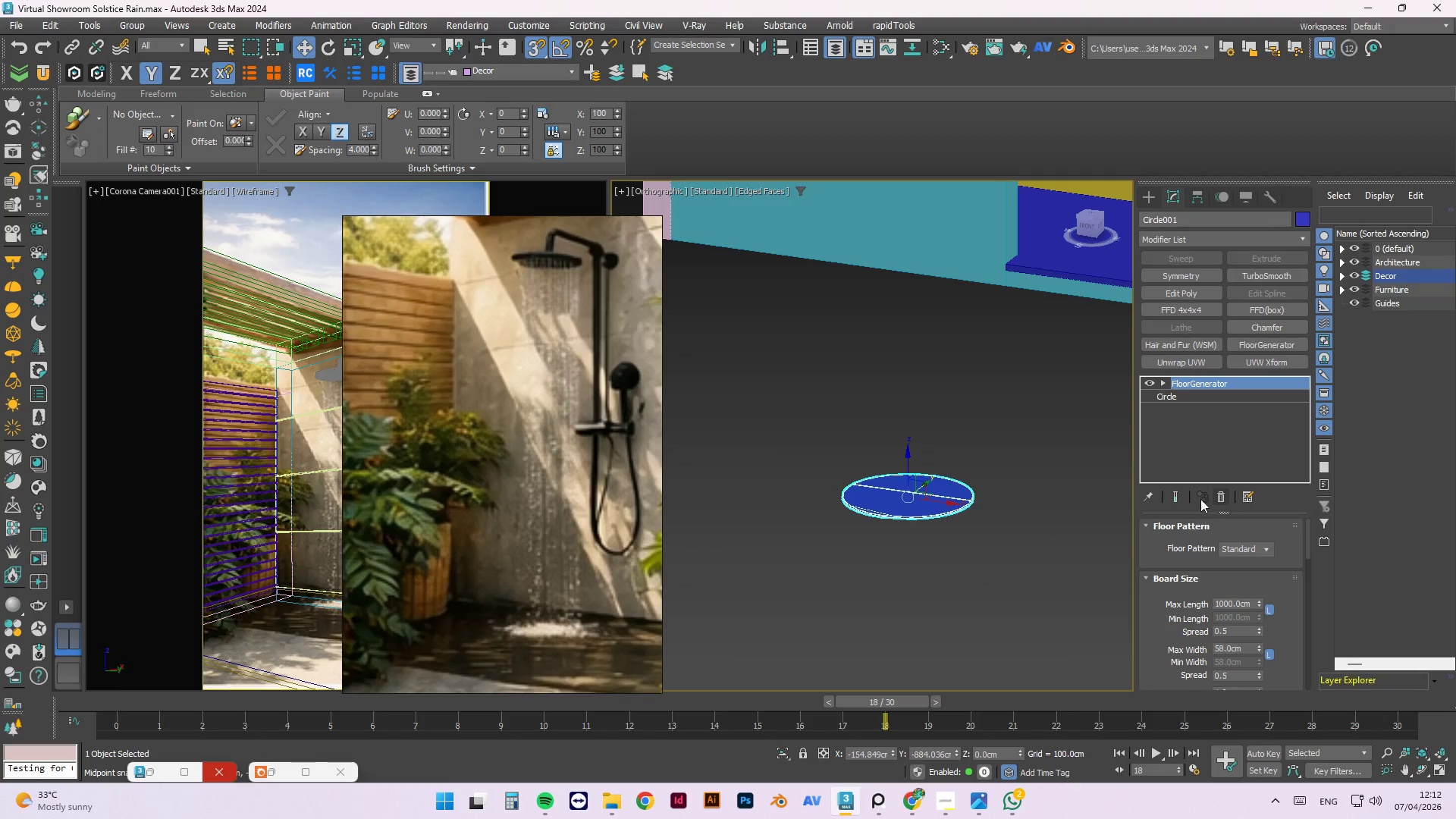 
left_click([907, 504])
 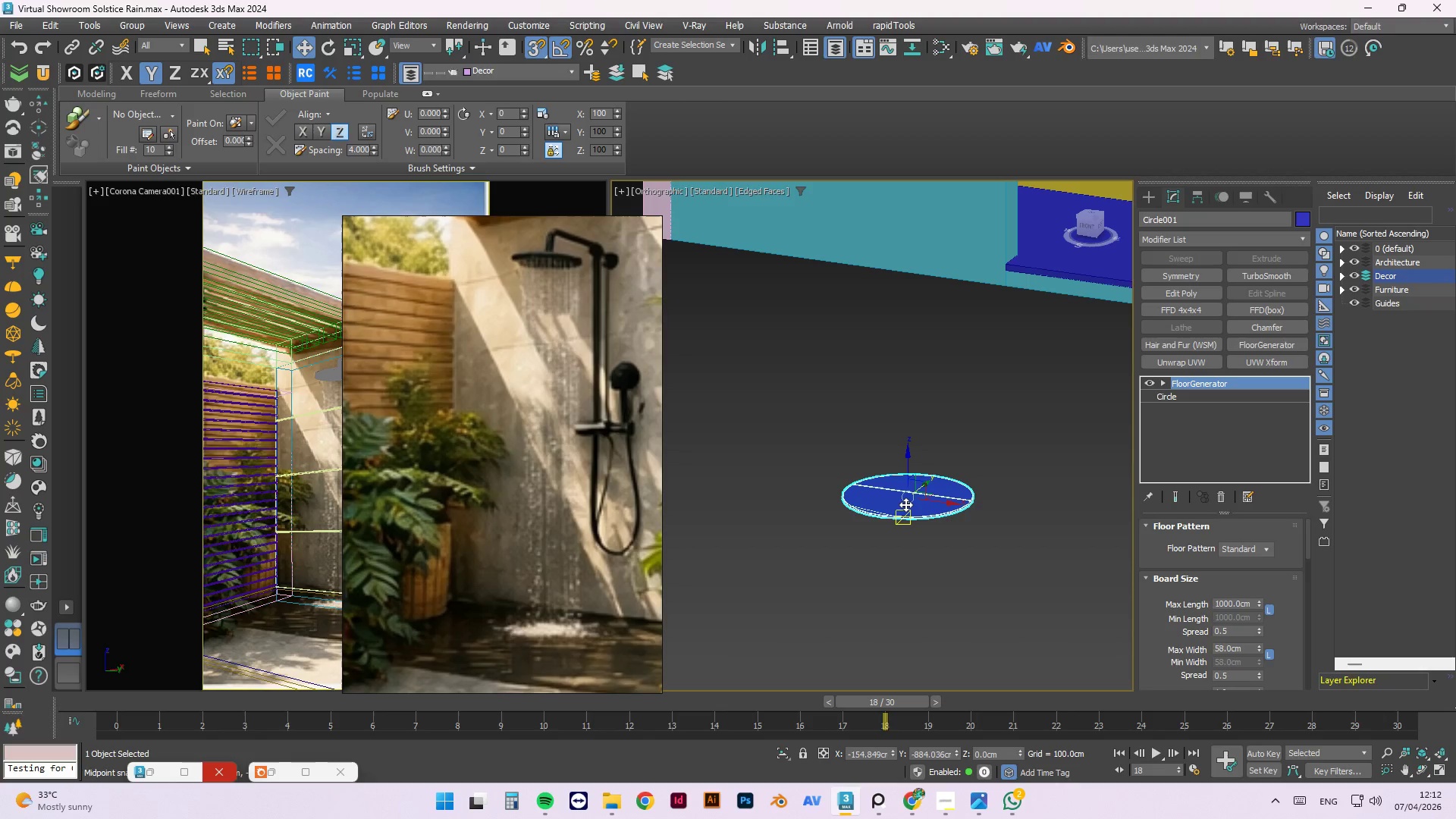 
key(Delete)
 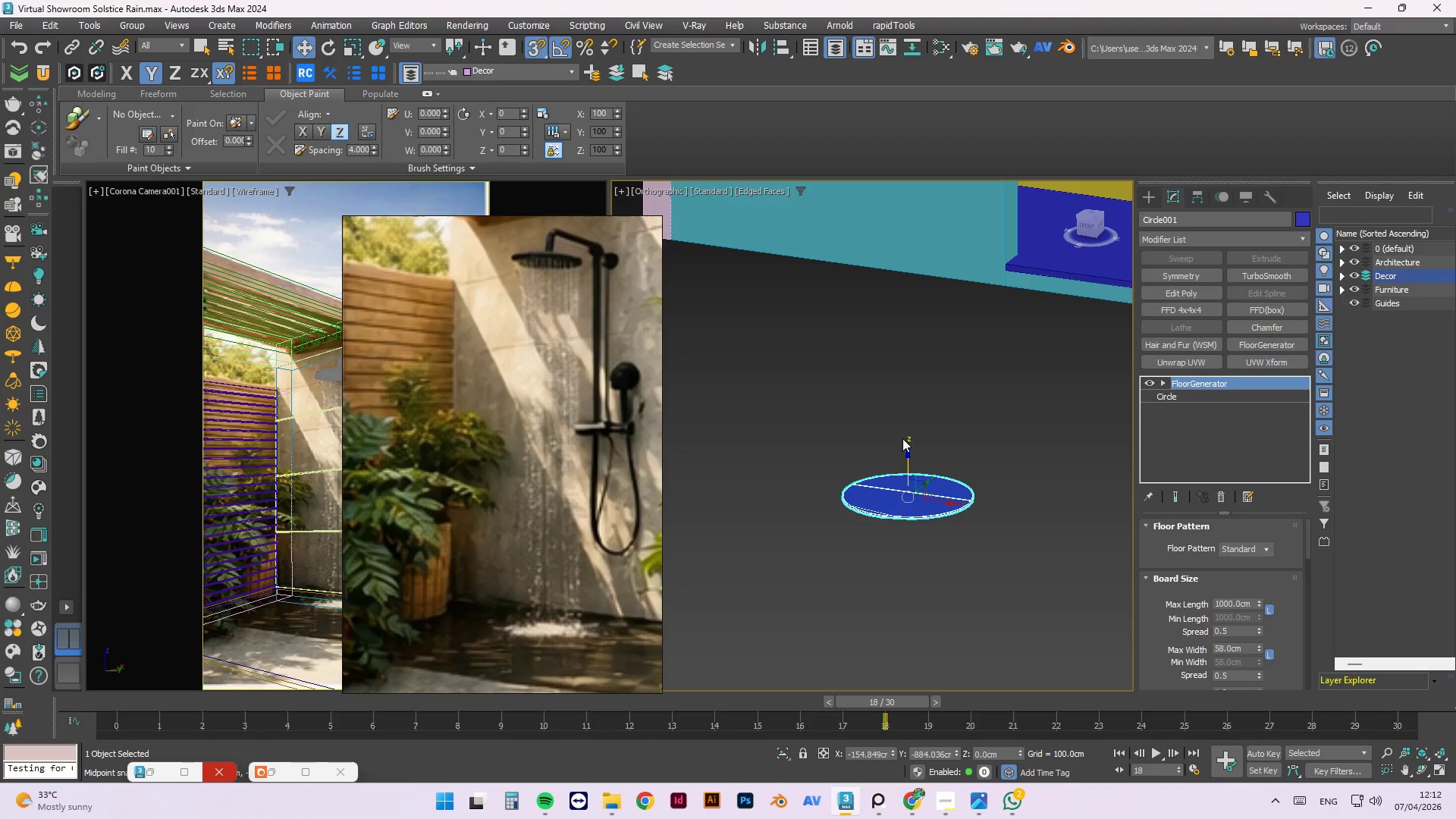 
right_click([890, 384])
 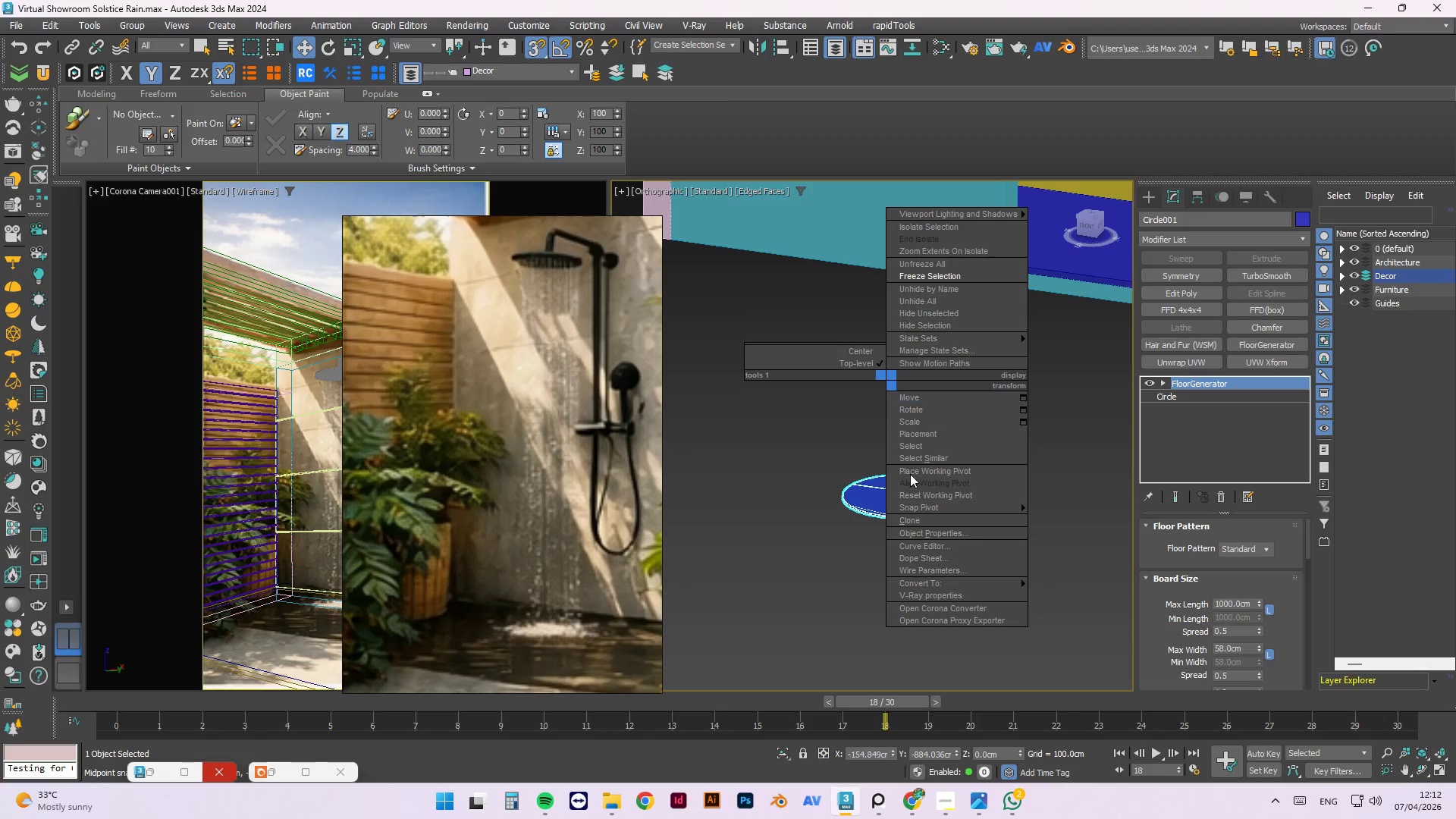 
key(Escape)
 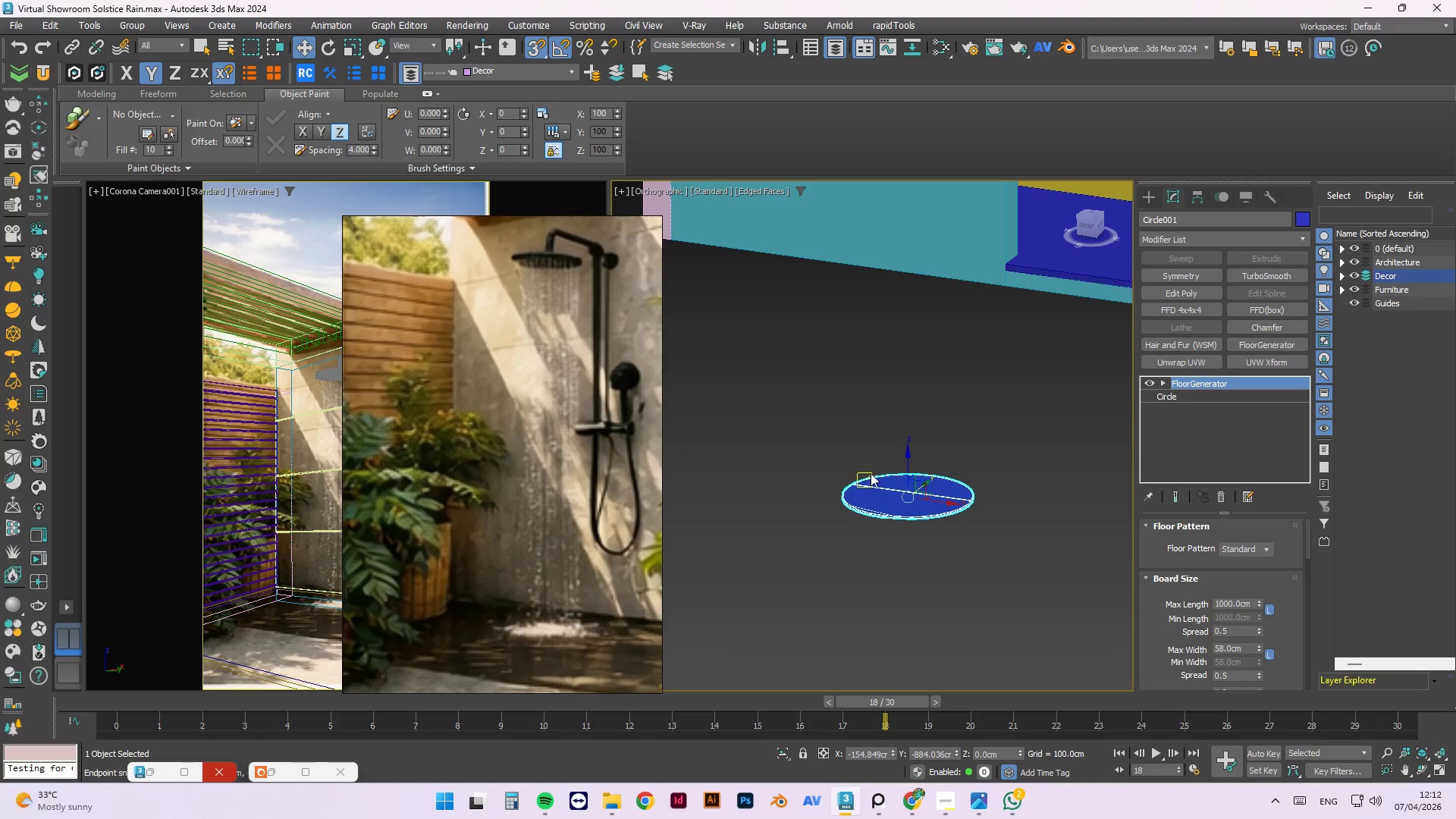 
left_click([987, 431])
 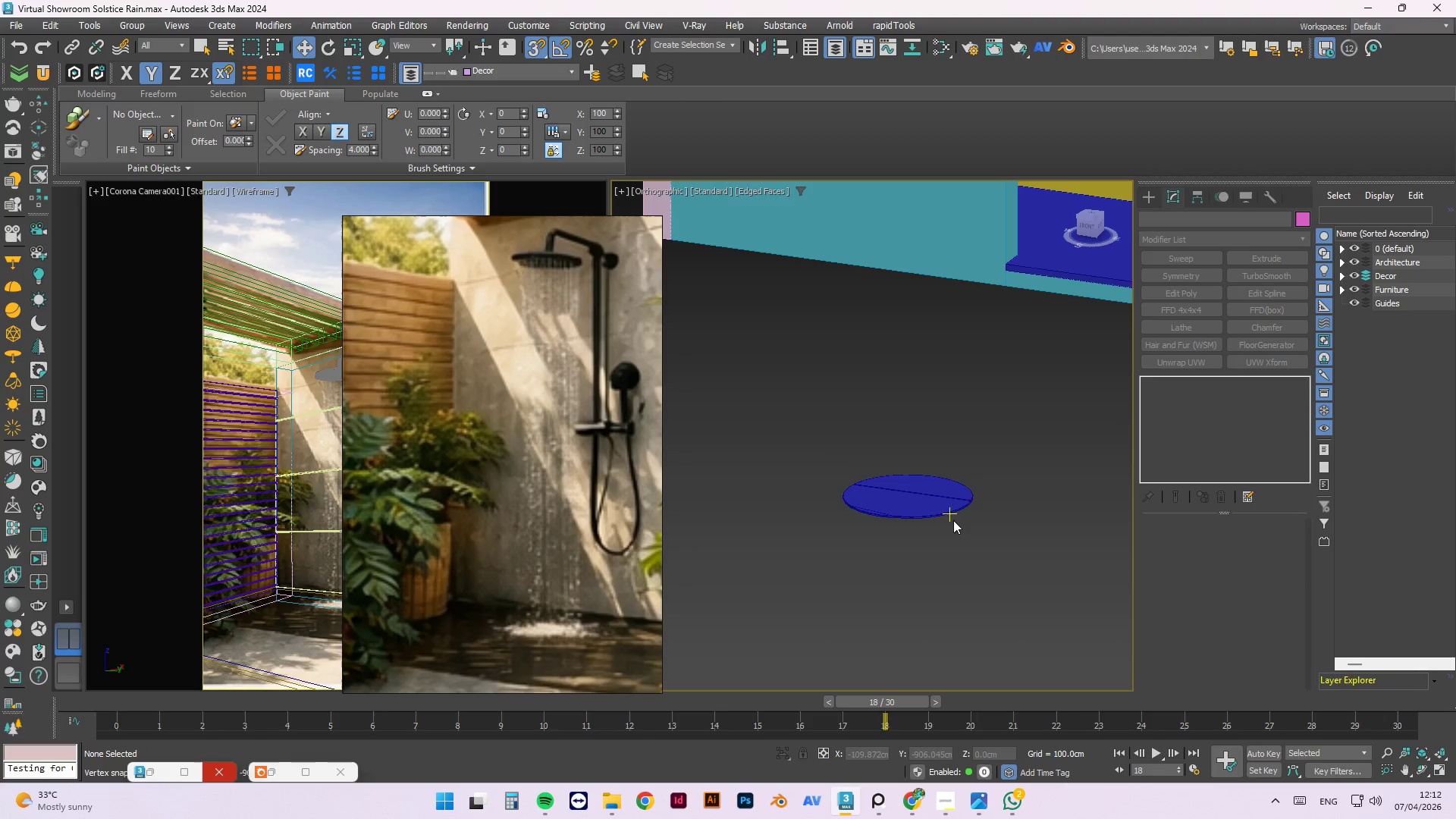 
left_click([950, 507])
 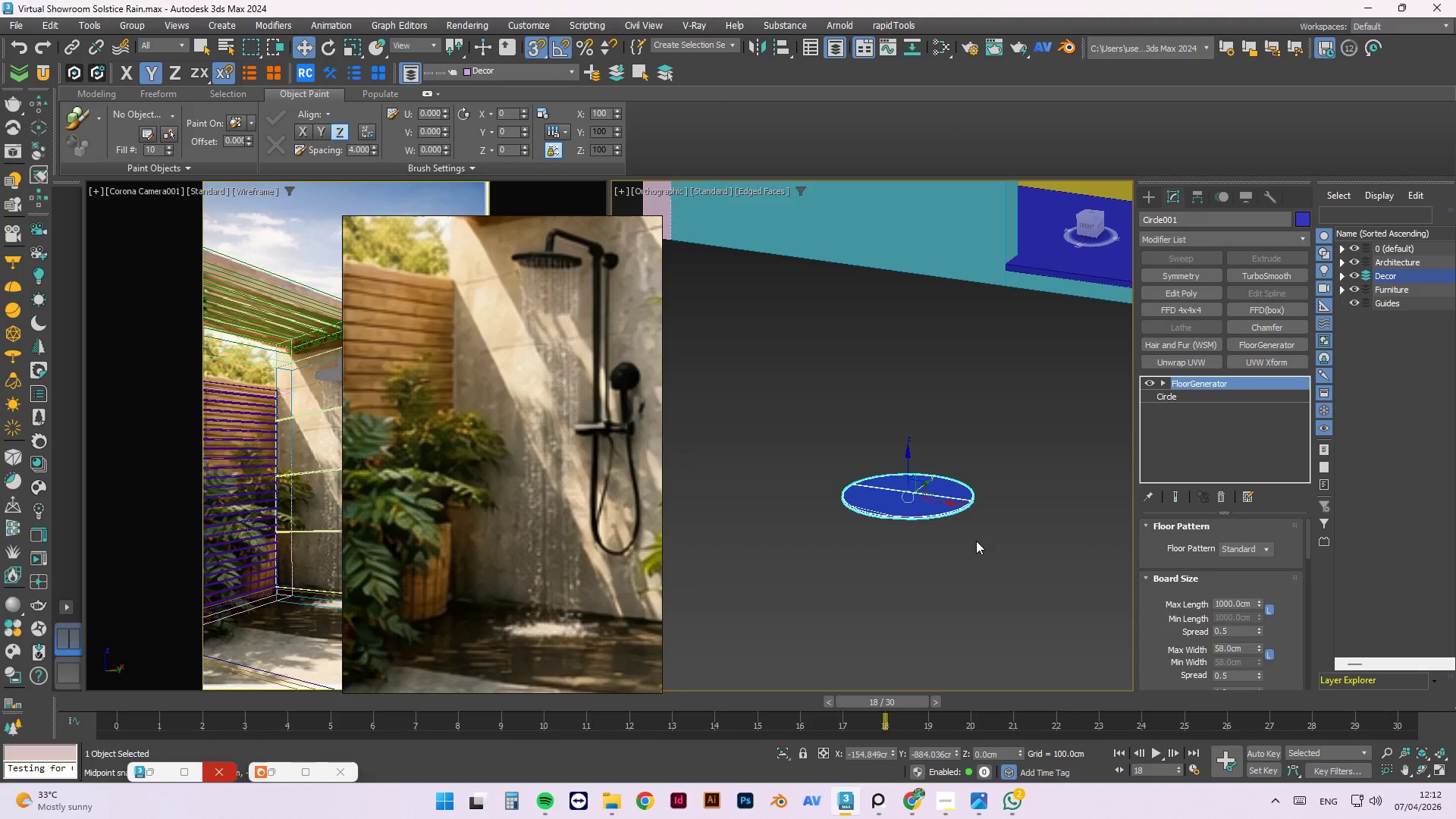 
key(Delete)
 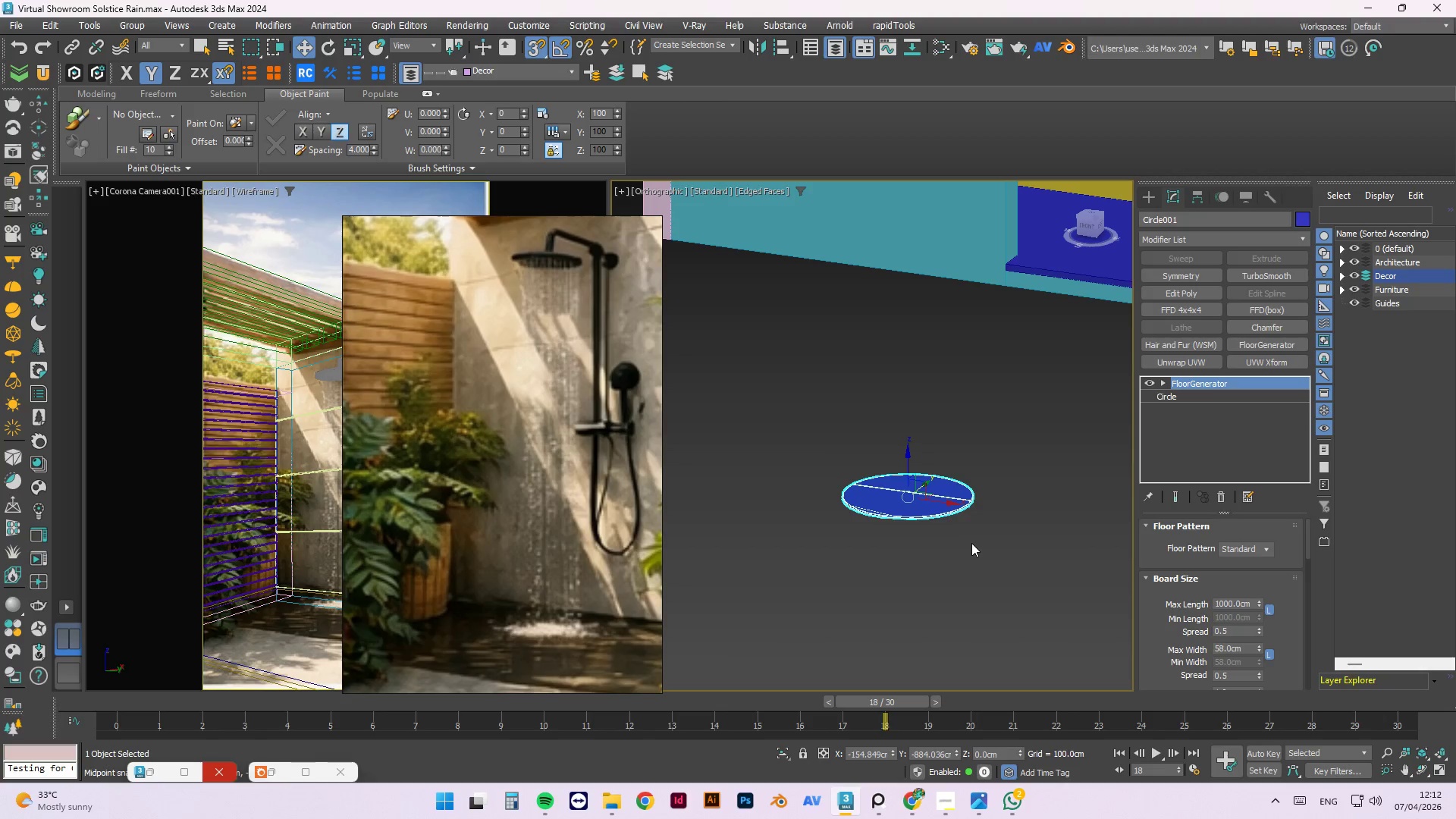 
key(Delete)
 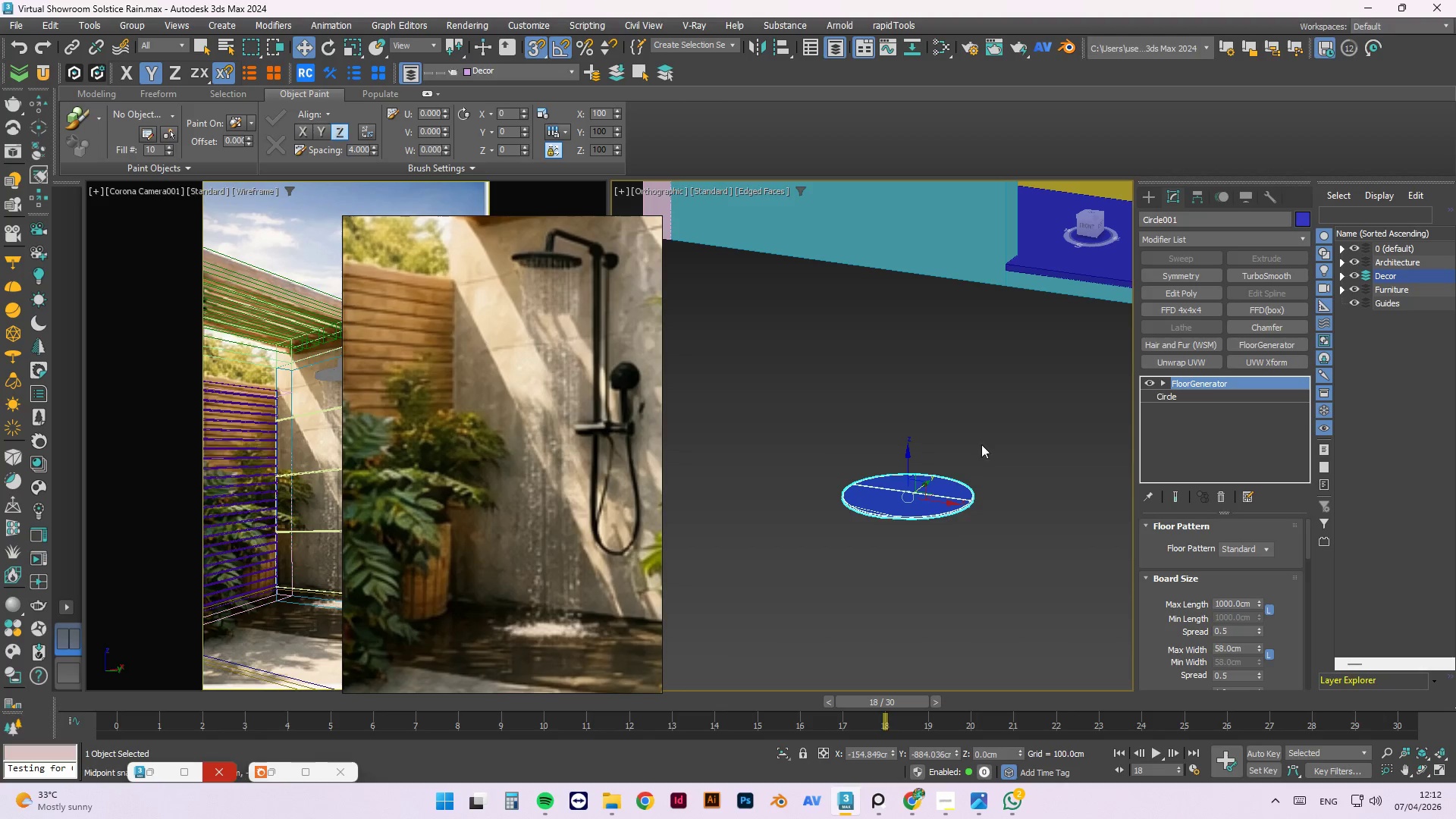 
right_click([985, 433])
 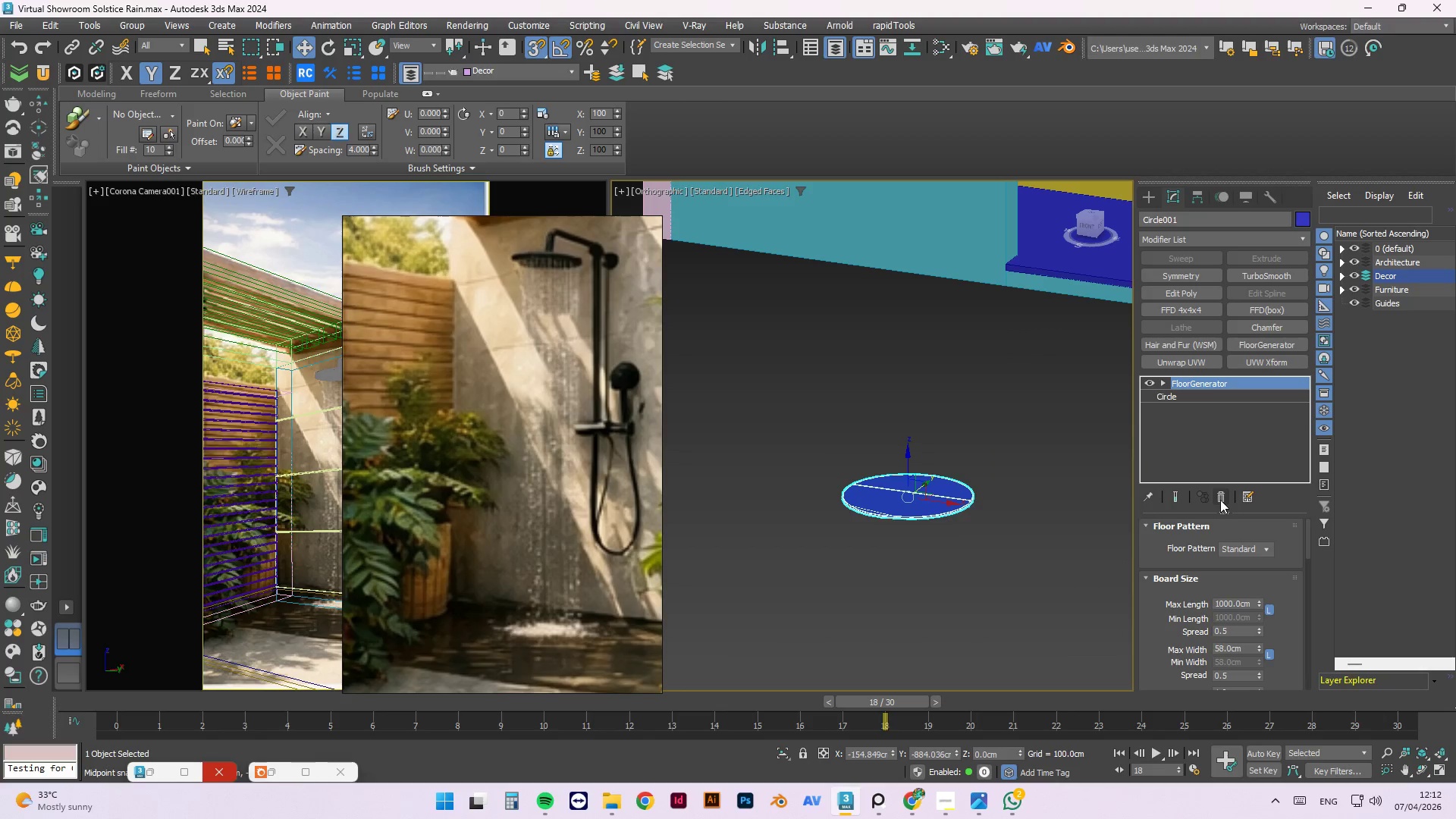 
double_click([1220, 500])
 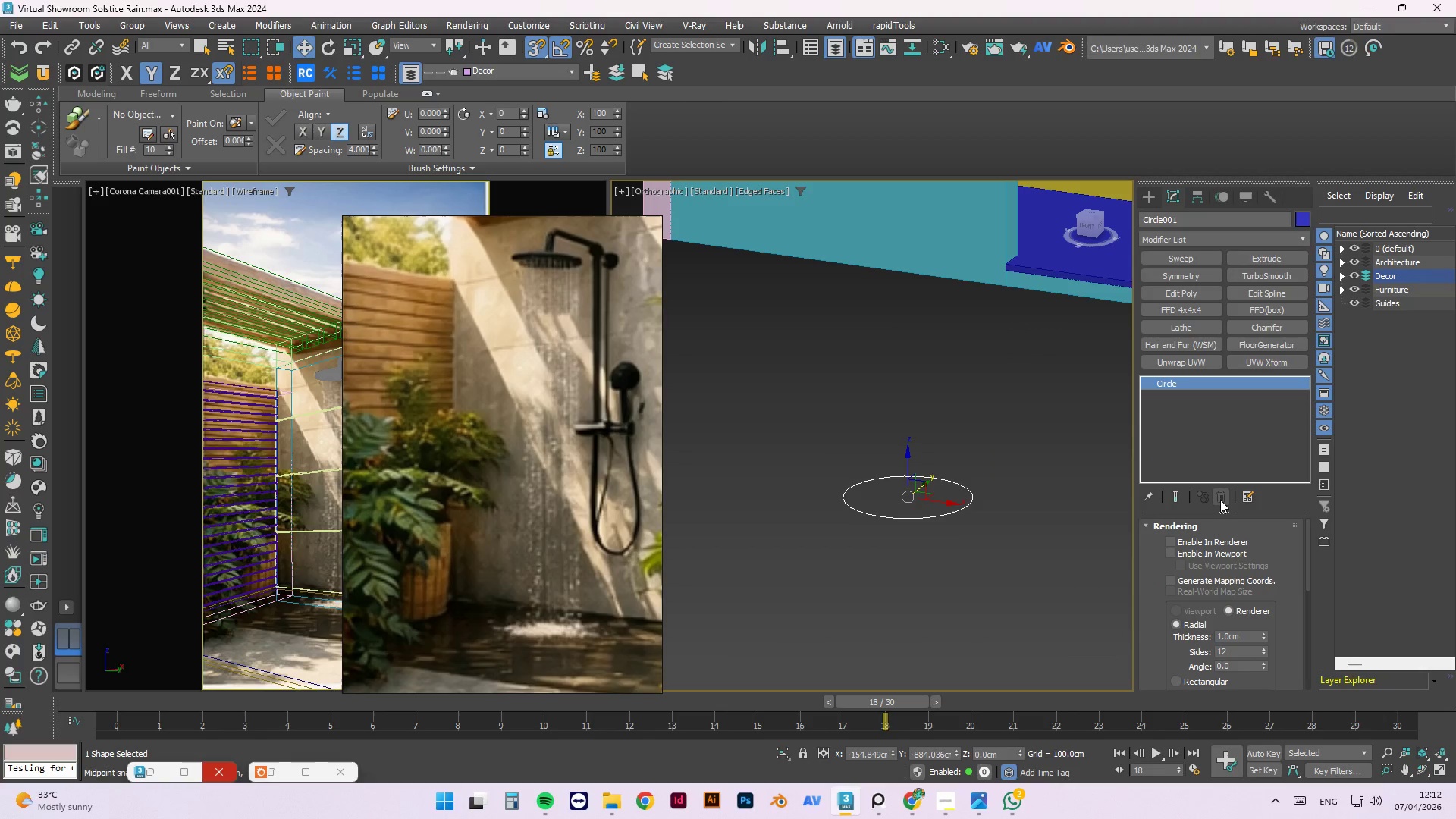 
left_click([1220, 500])
 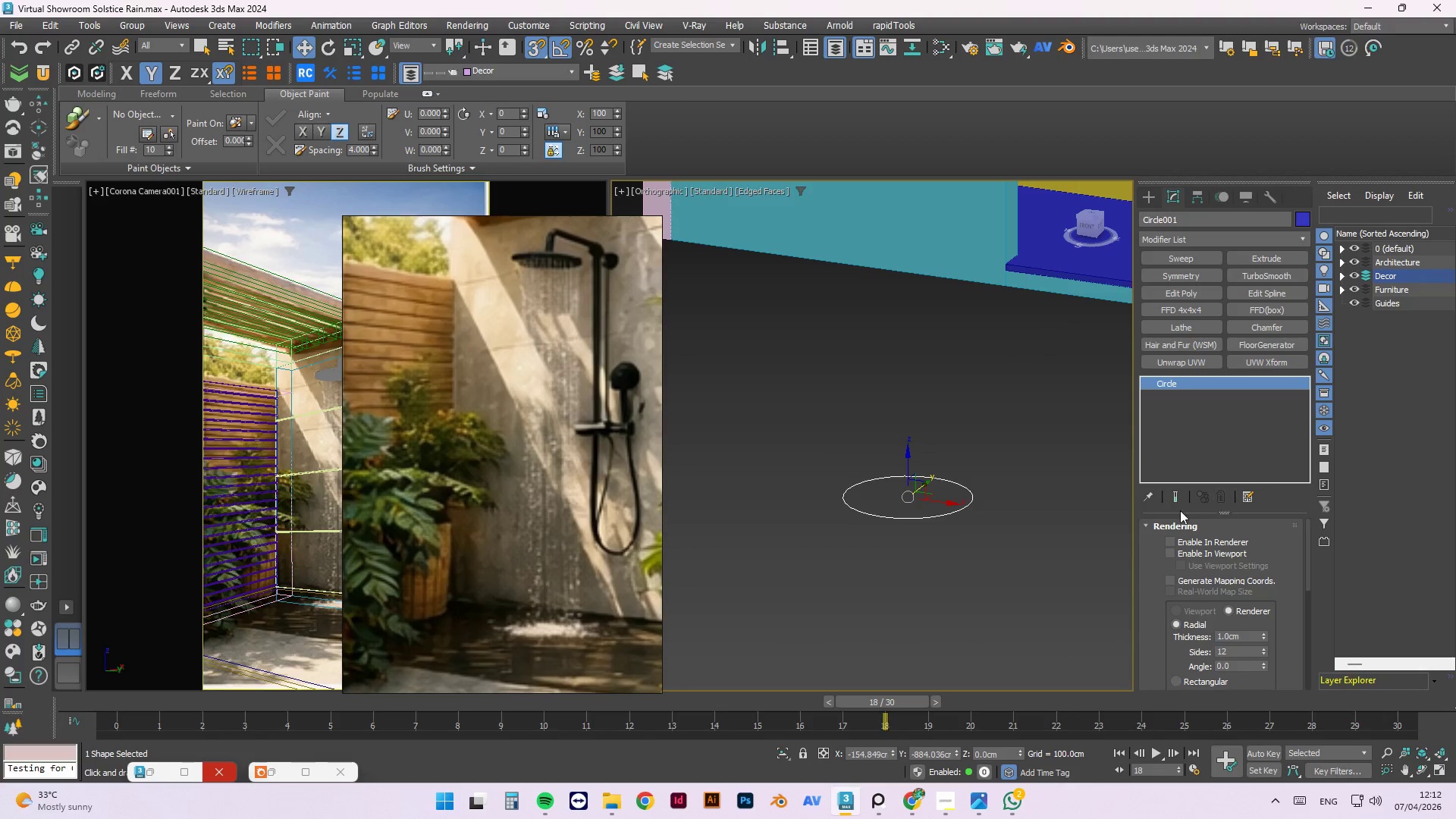 
left_click([990, 422])
 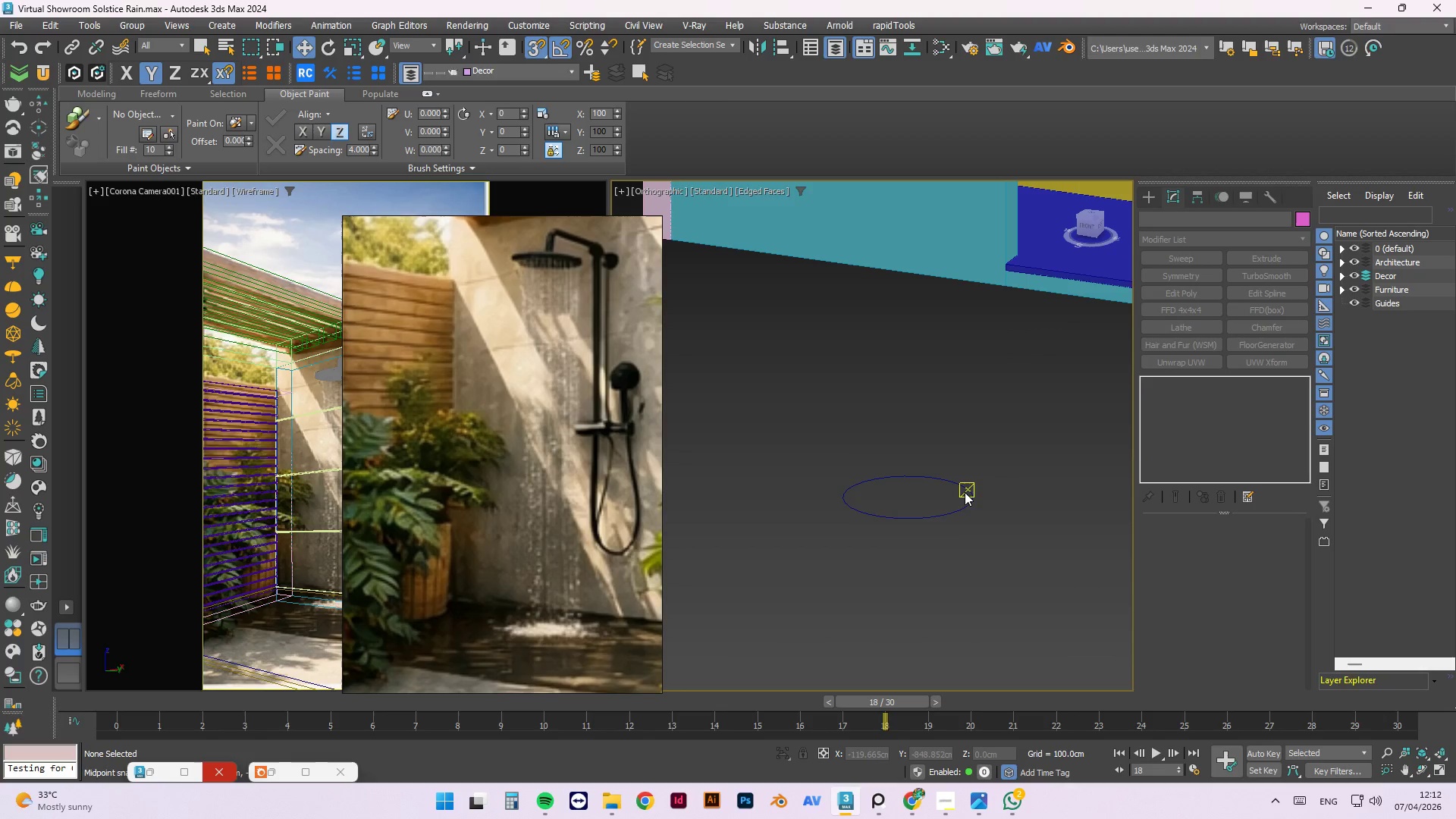 
double_click([968, 489])
 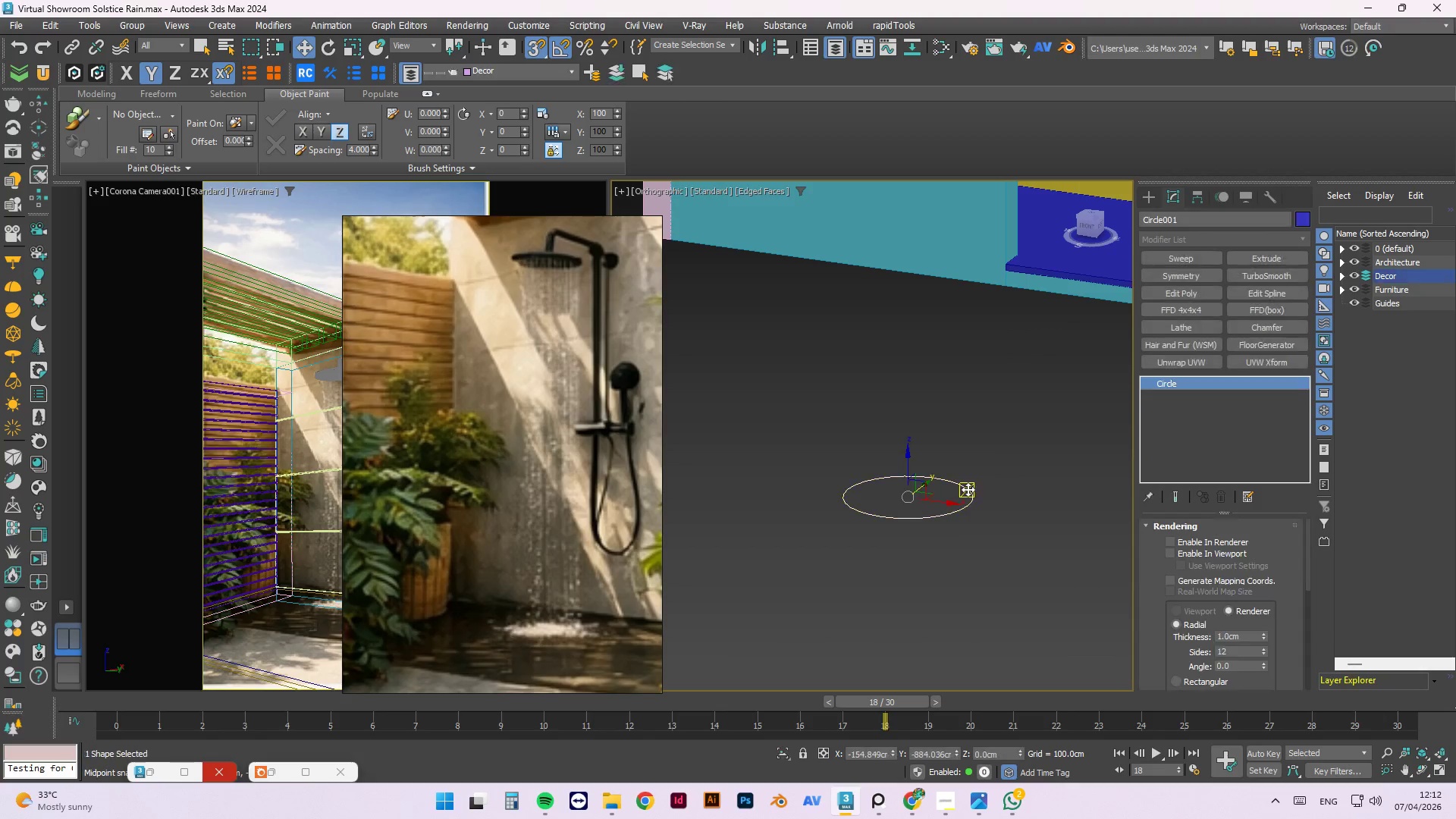 
key(Delete)
 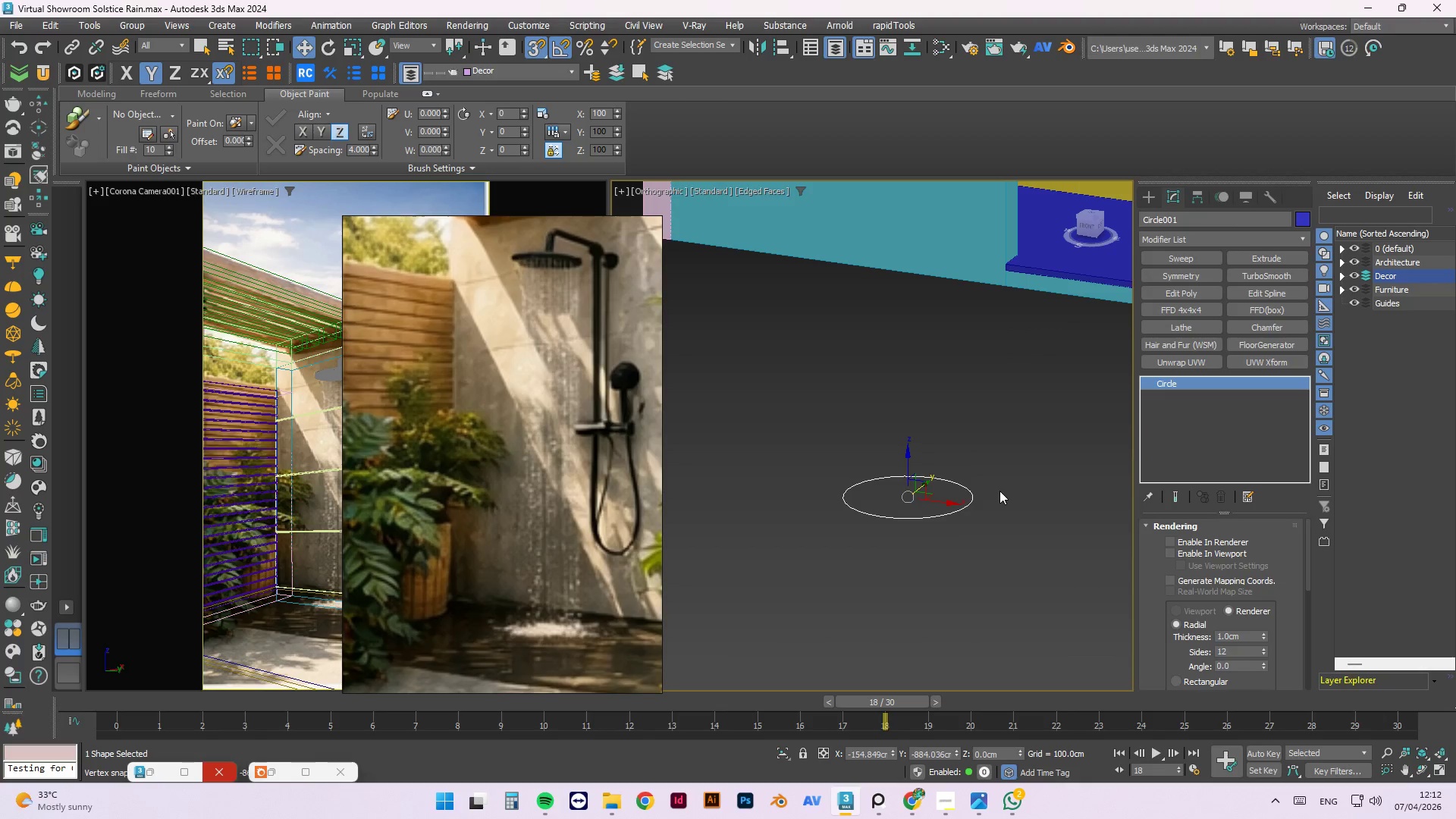 
key(Delete)
 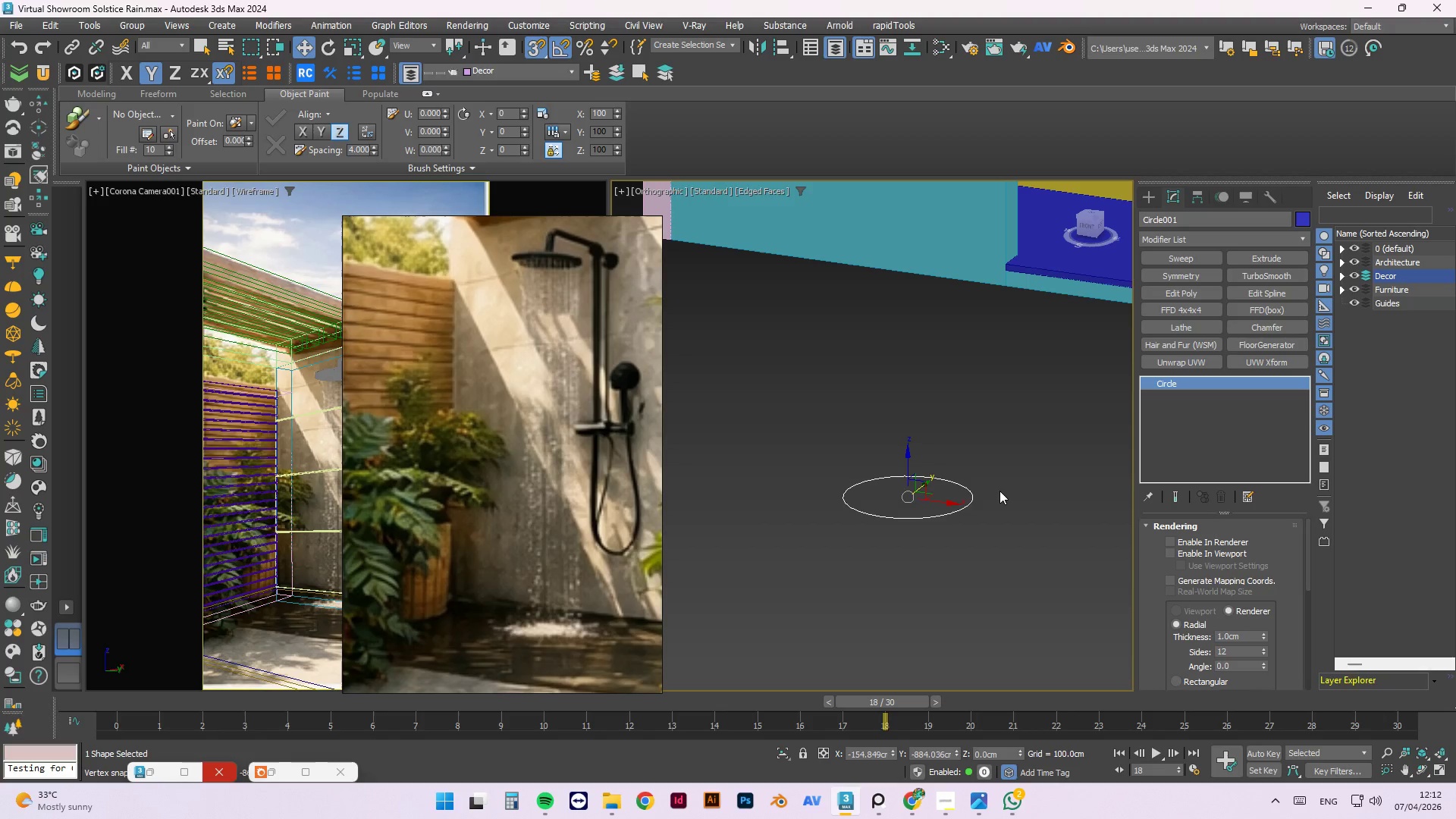 
key(Delete)
 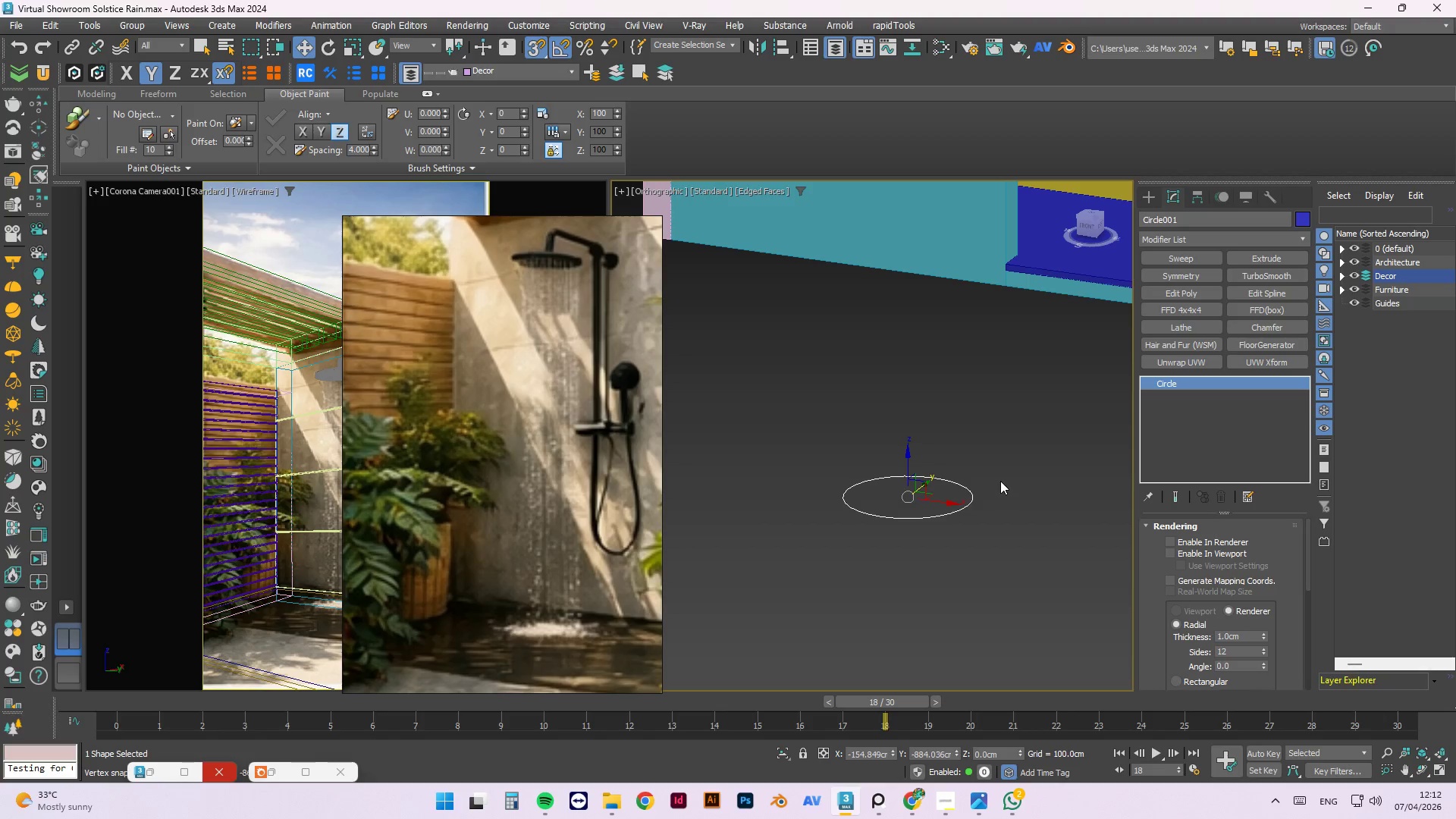 
key(Escape)
 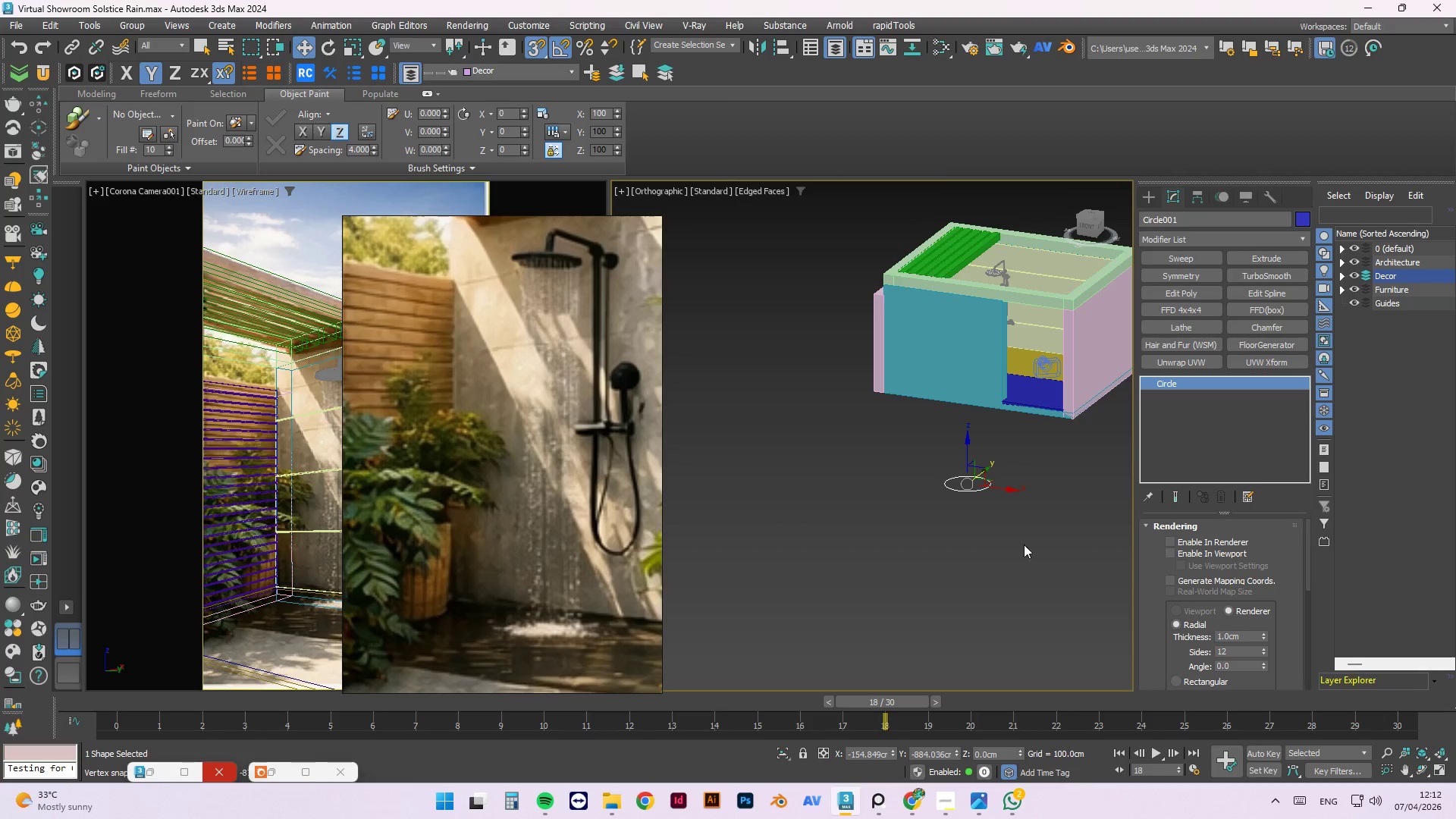 
scroll: coordinate [1000, 474], scroll_direction: down, amount: 3.0
 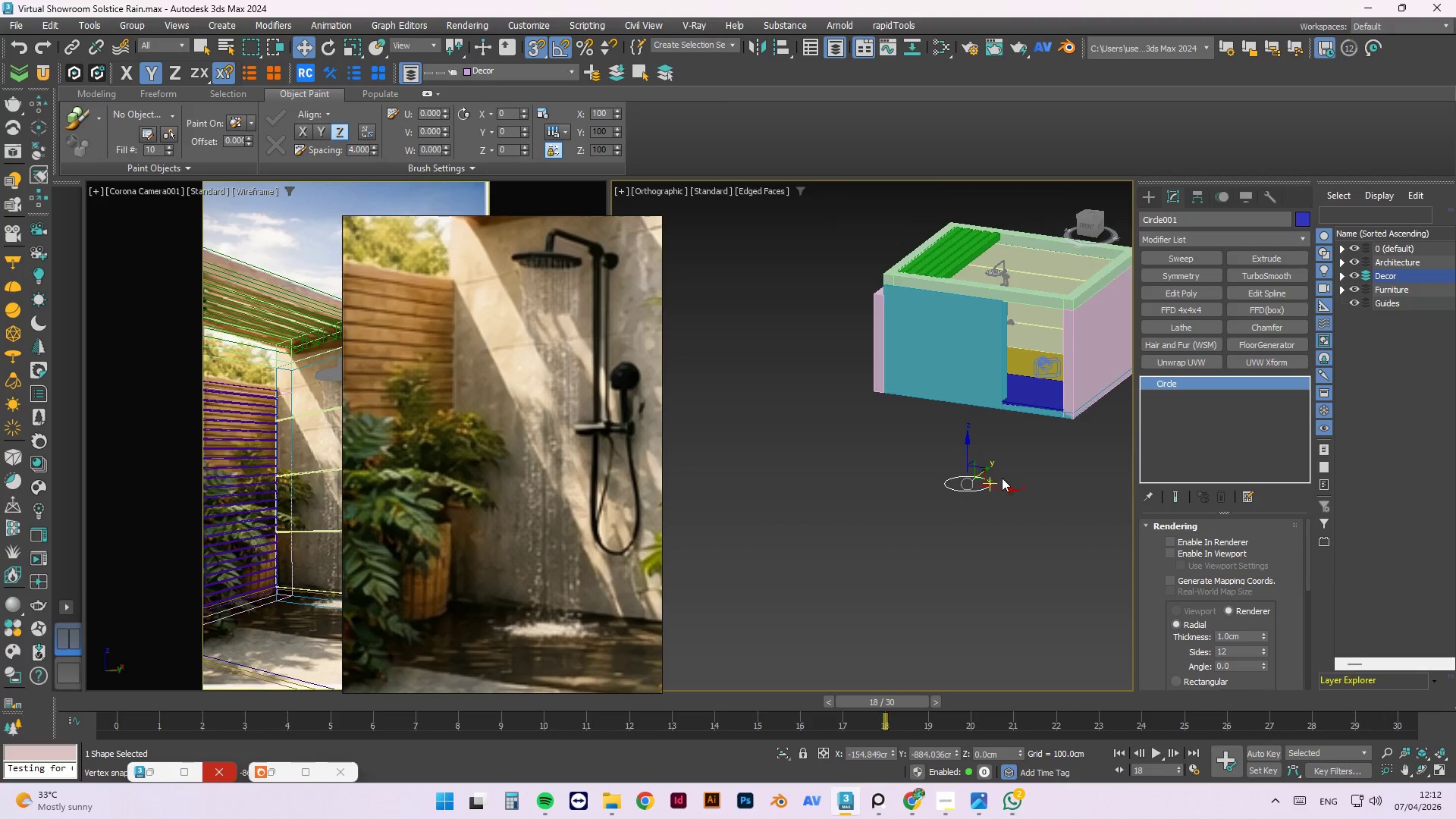 
left_click([1031, 541])
 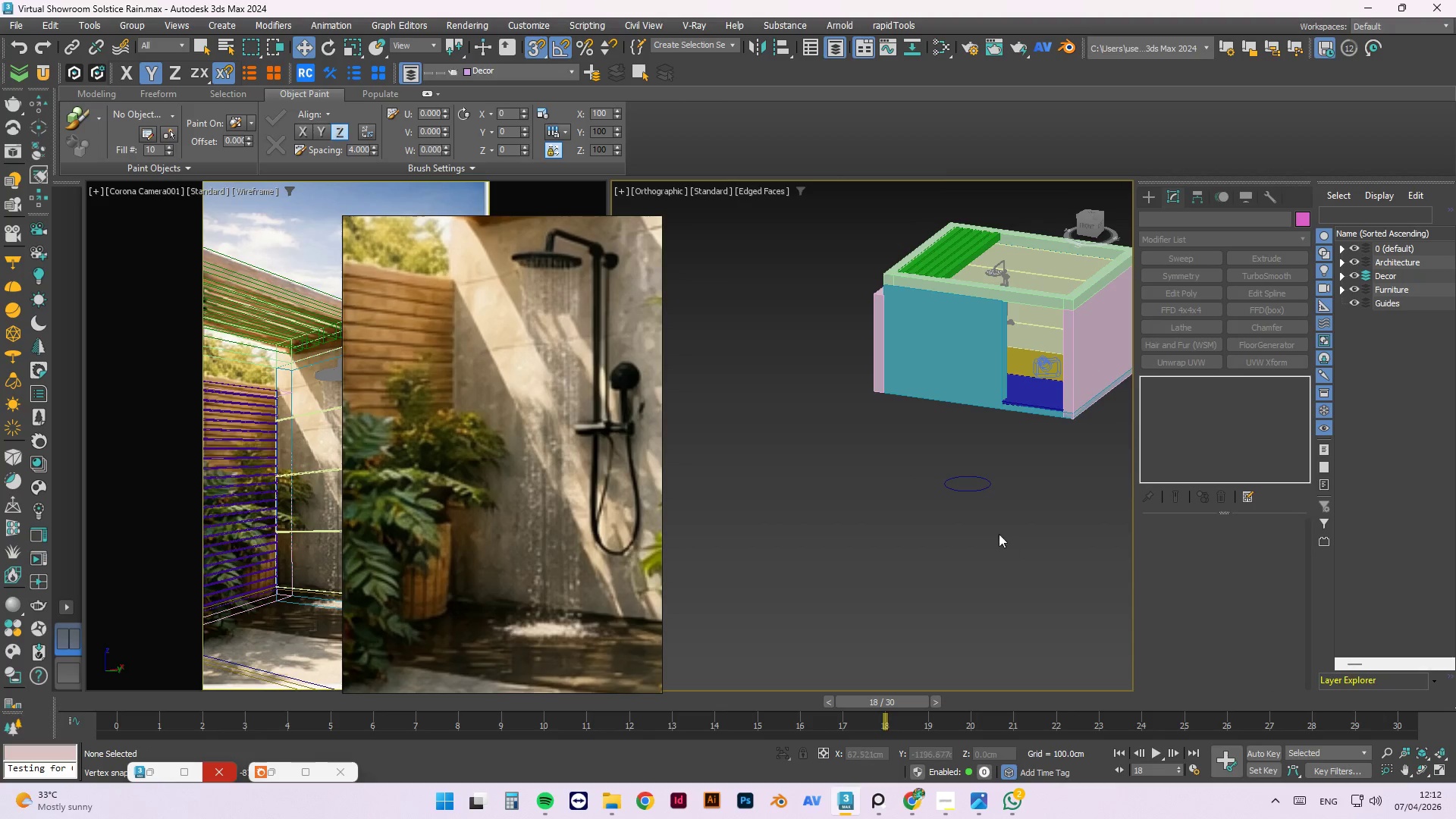 
left_click_drag(start_coordinate=[1025, 446], to_coordinate=[833, 584])
 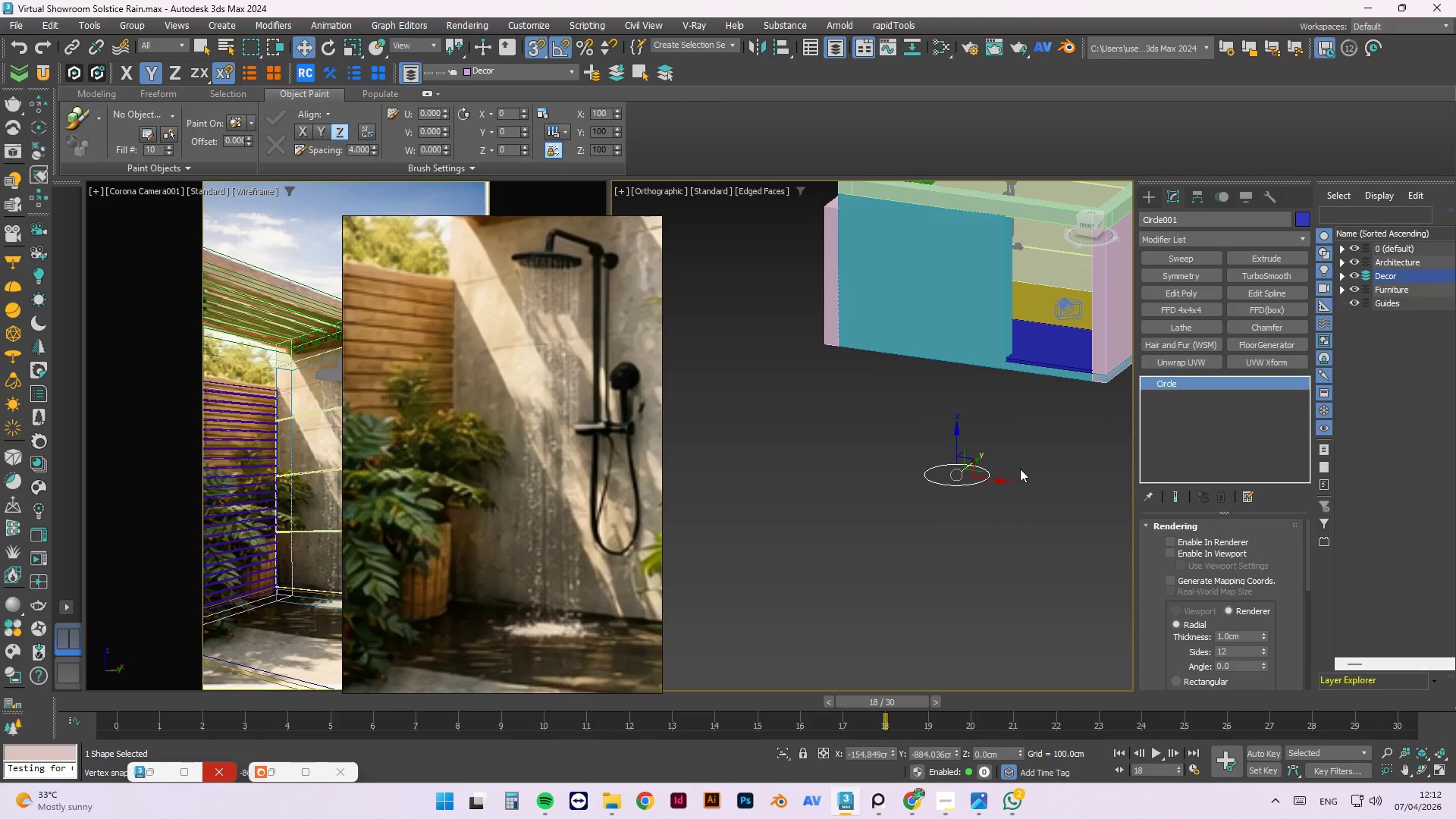 
scroll: coordinate [993, 505], scroll_direction: up, amount: 1.0
 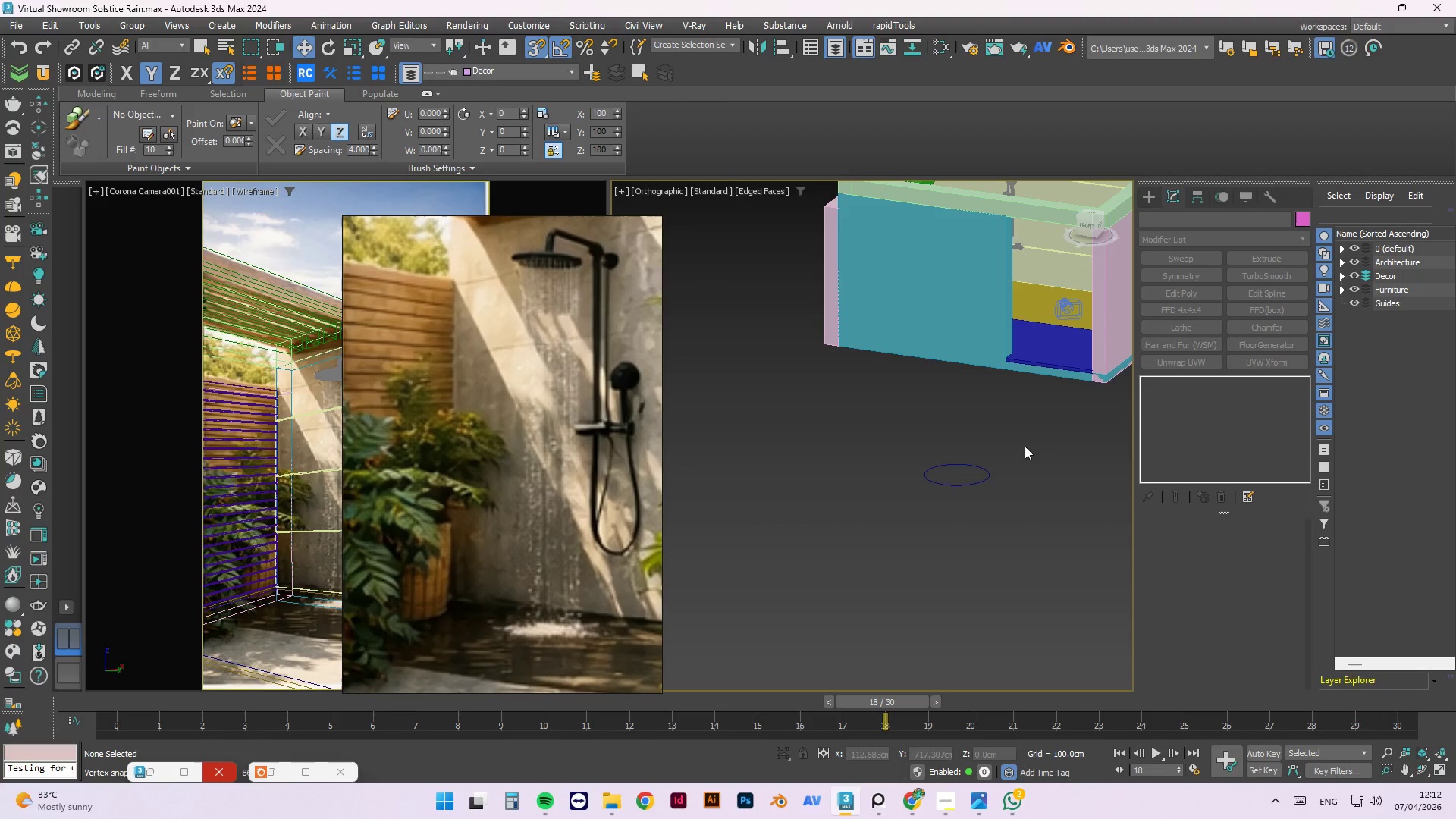 
key(End)
 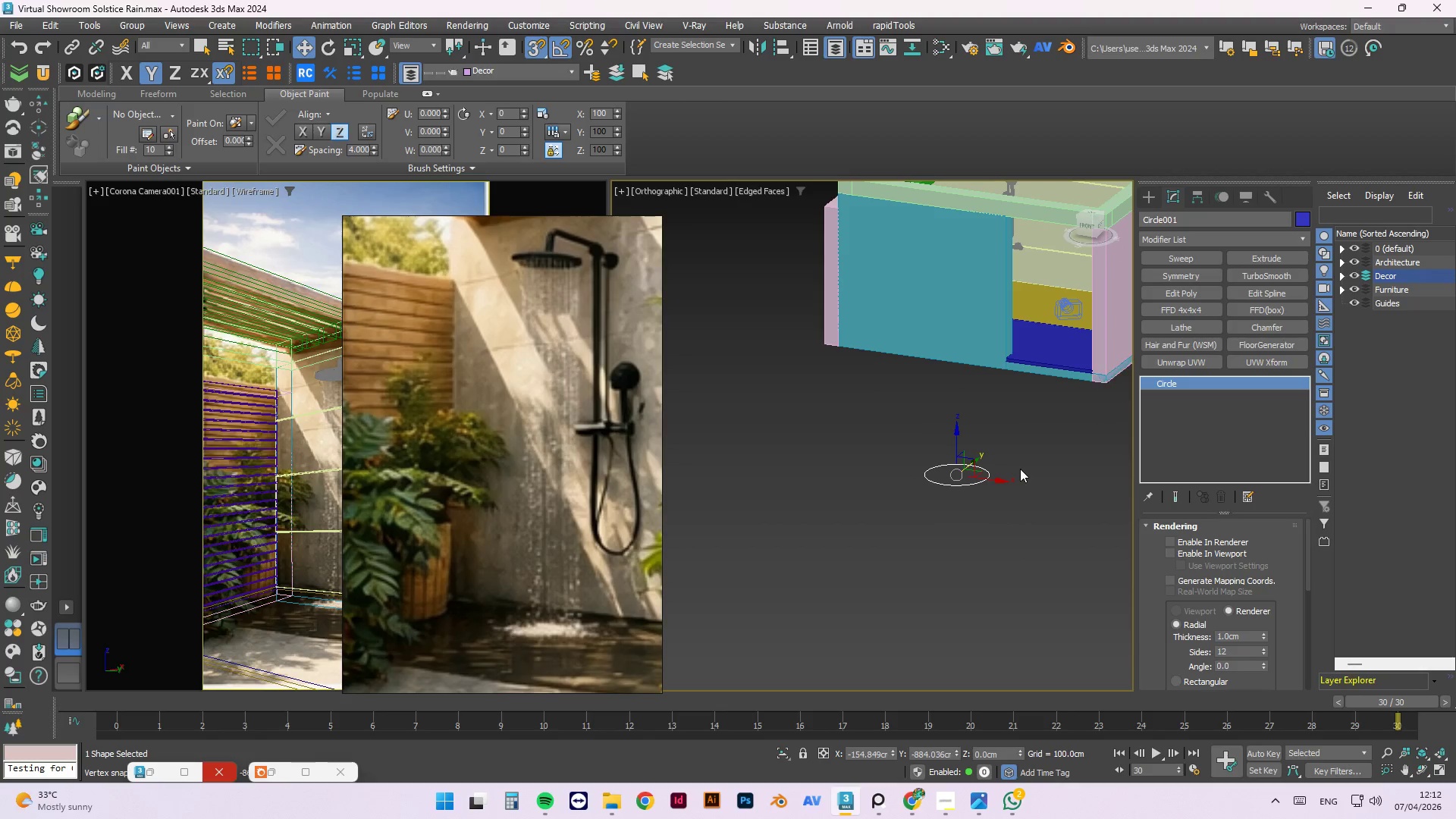 
key(Delete)
 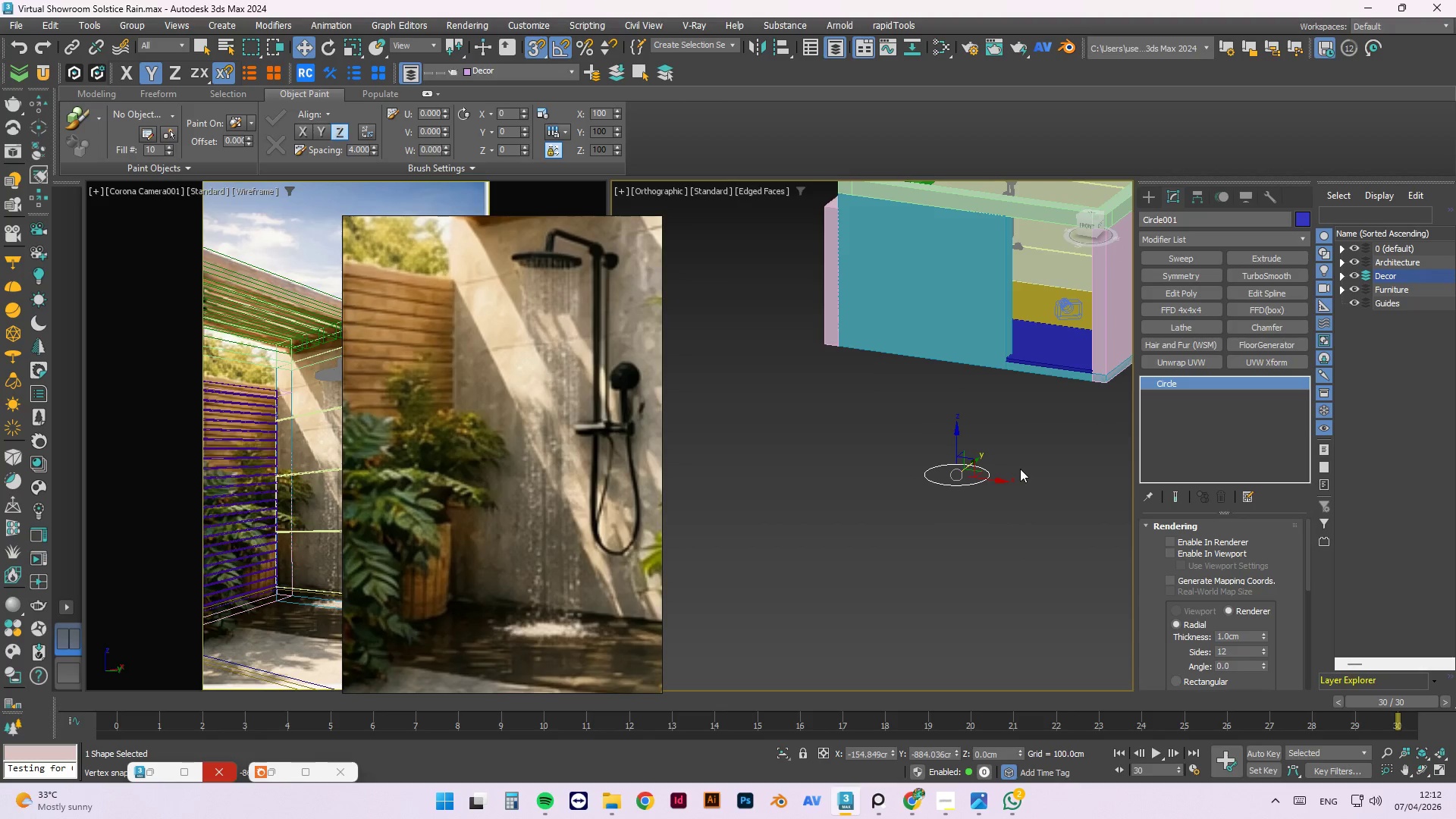 
key(Delete)
 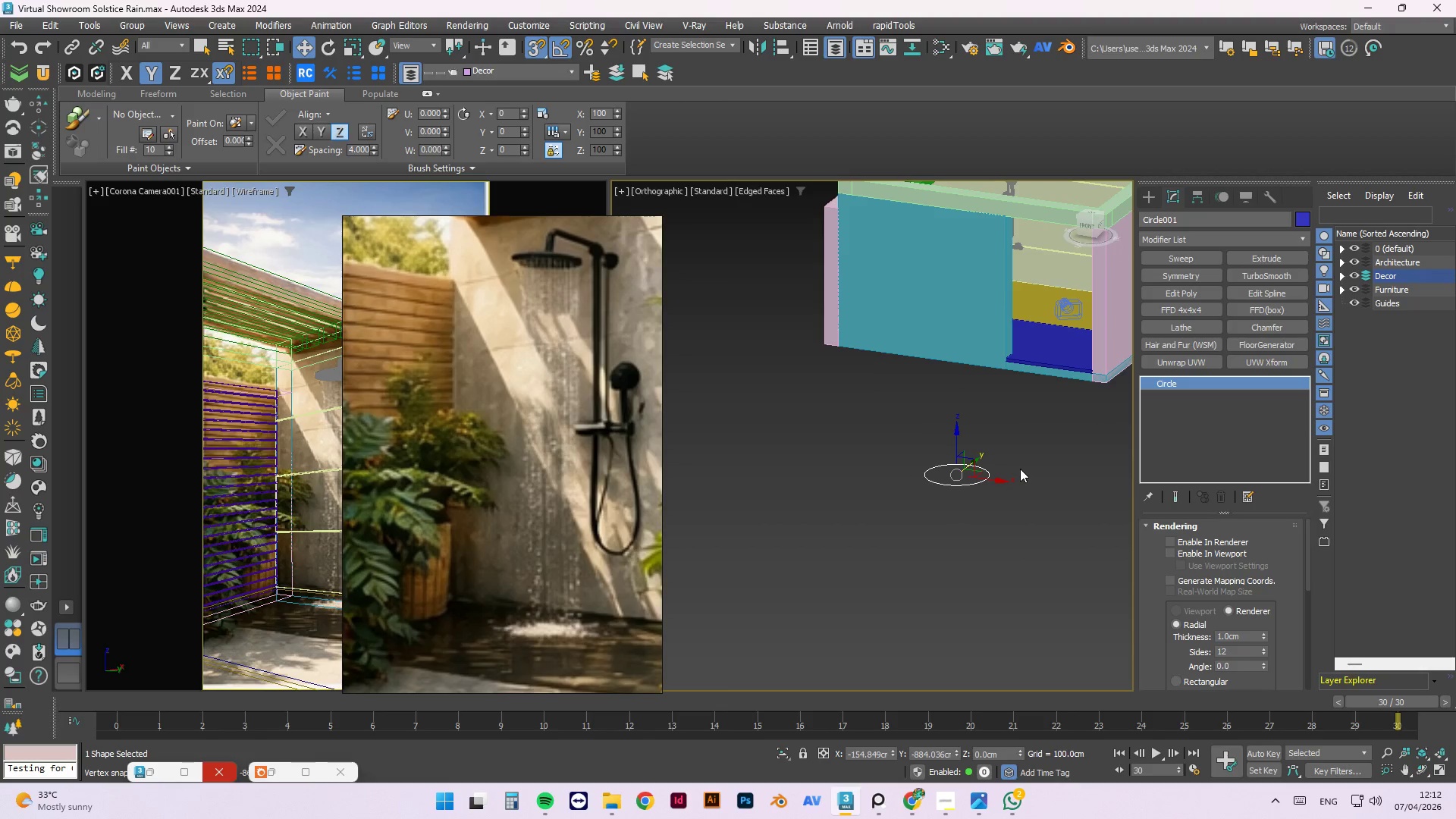 
key(Escape)
 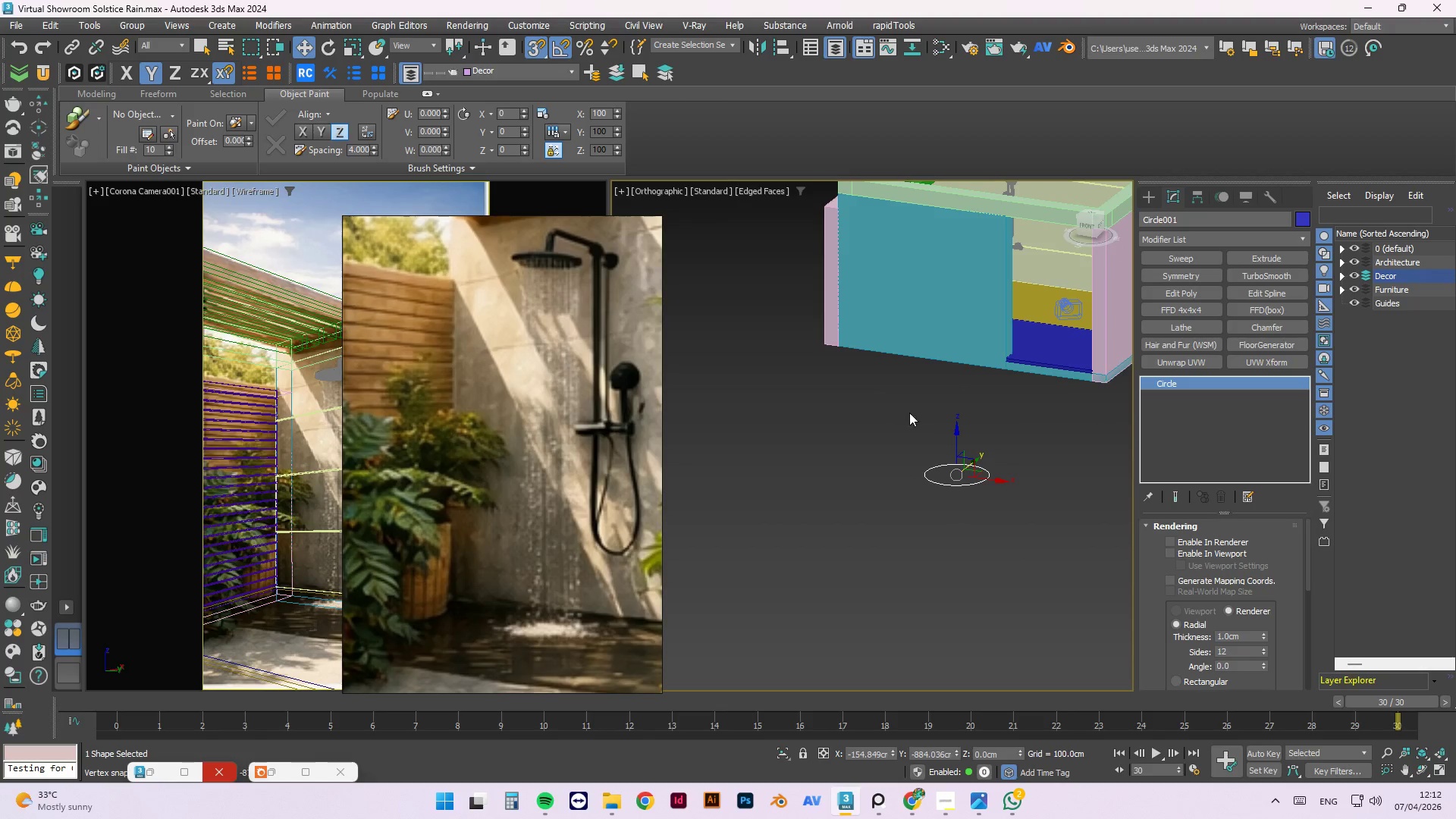 
left_click_drag(start_coordinate=[956, 435], to_coordinate=[957, 410])
 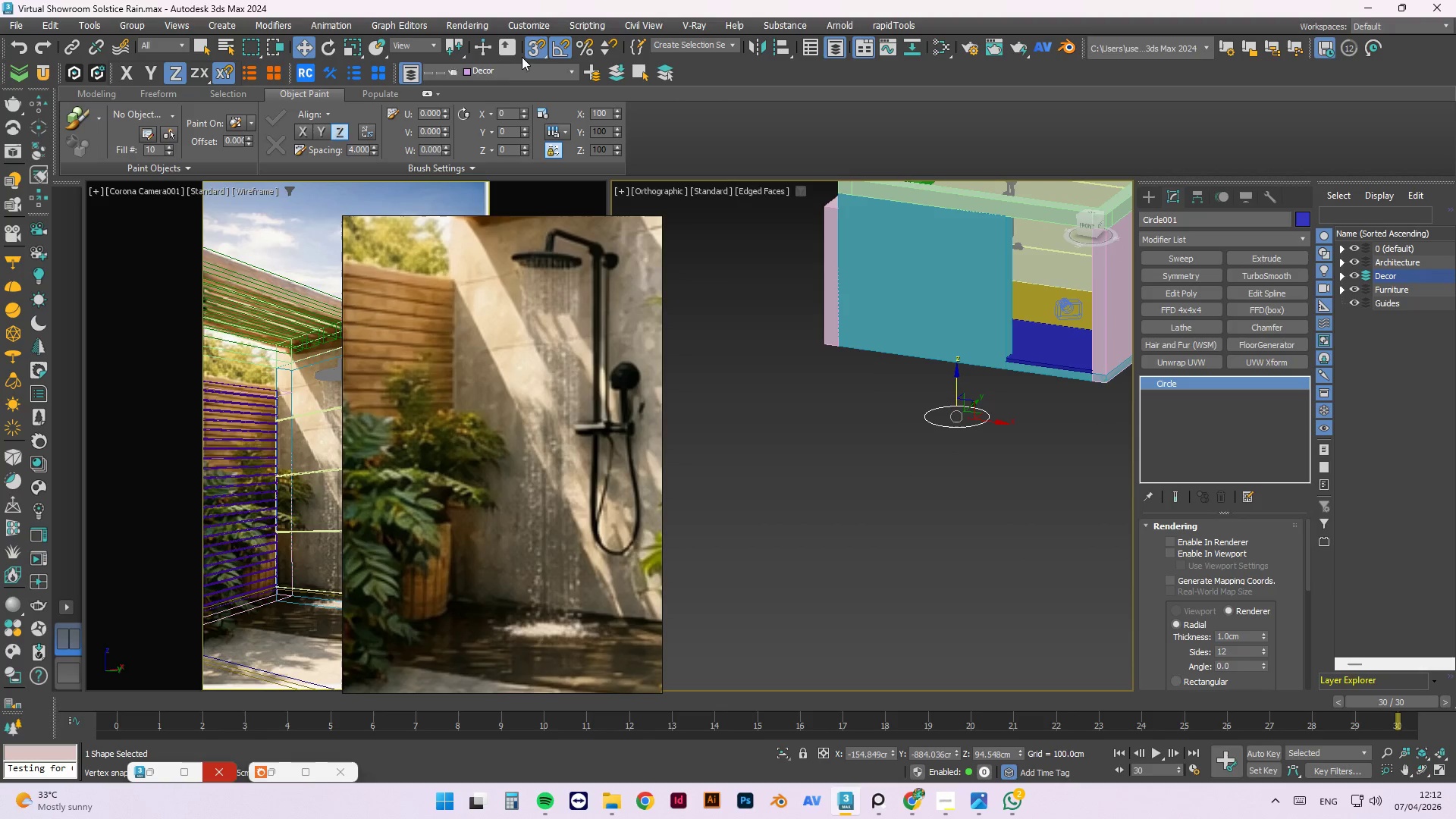 
left_click([532, 51])
 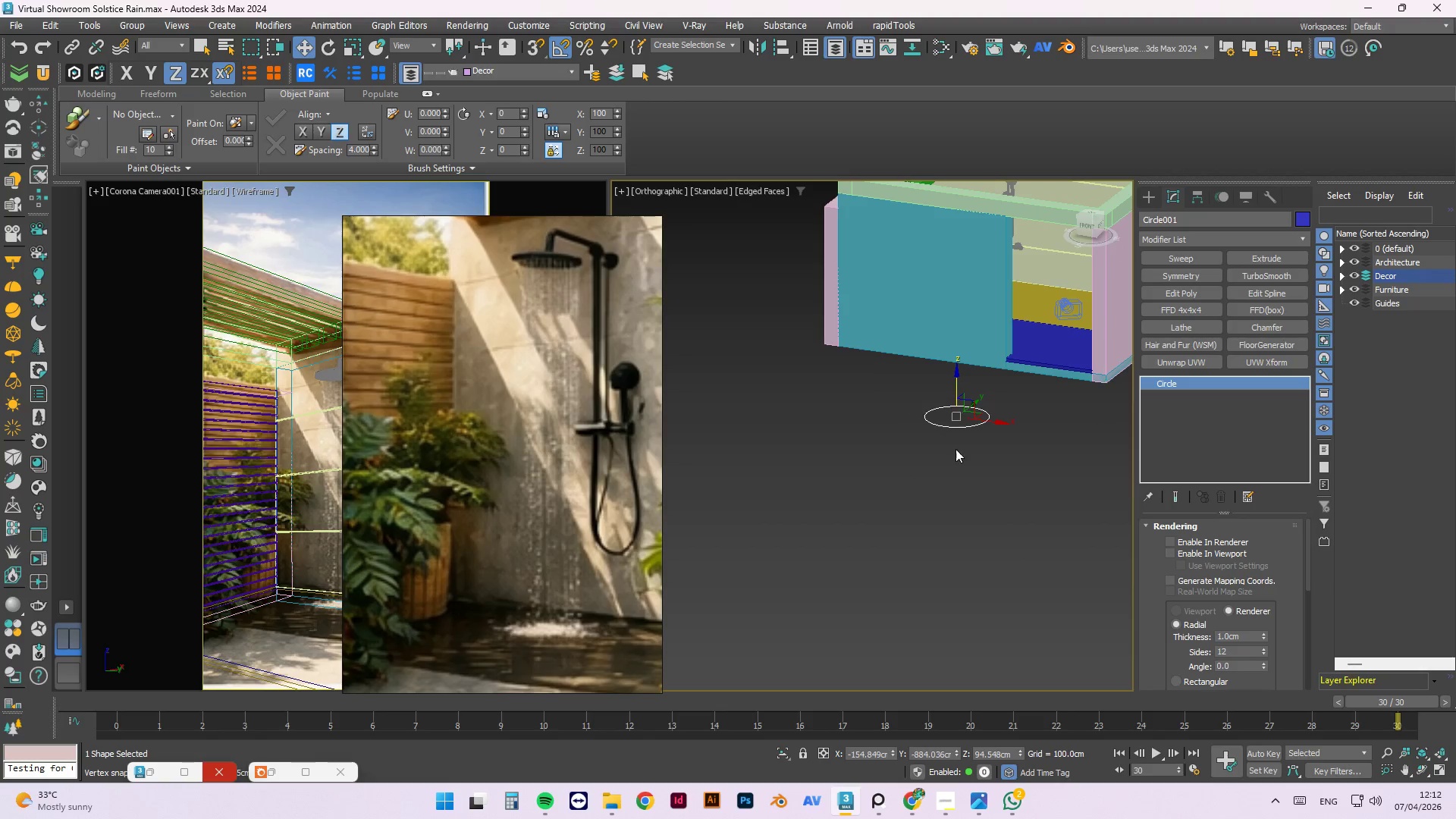 
left_click([991, 480])
 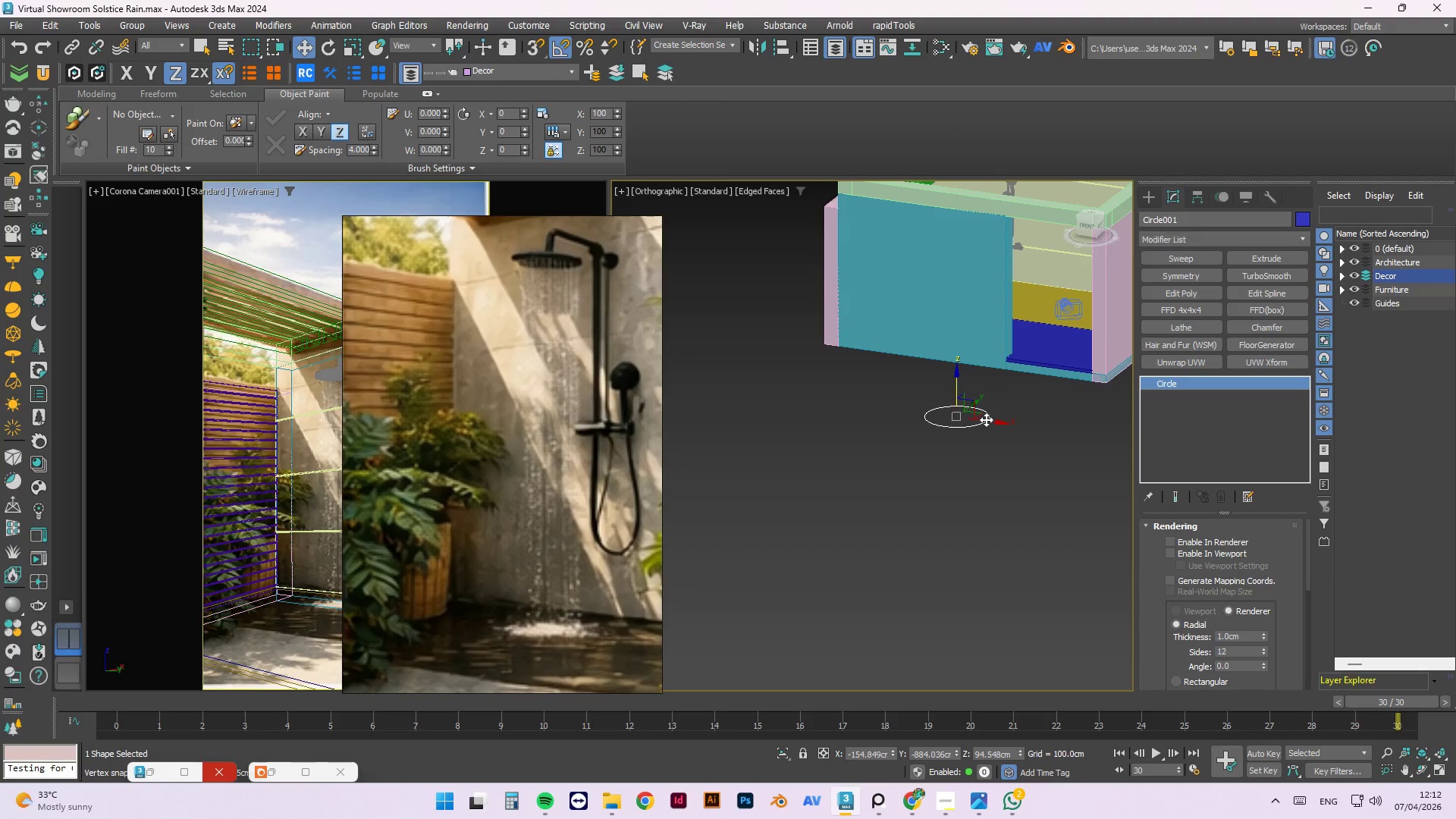 
key(W)
 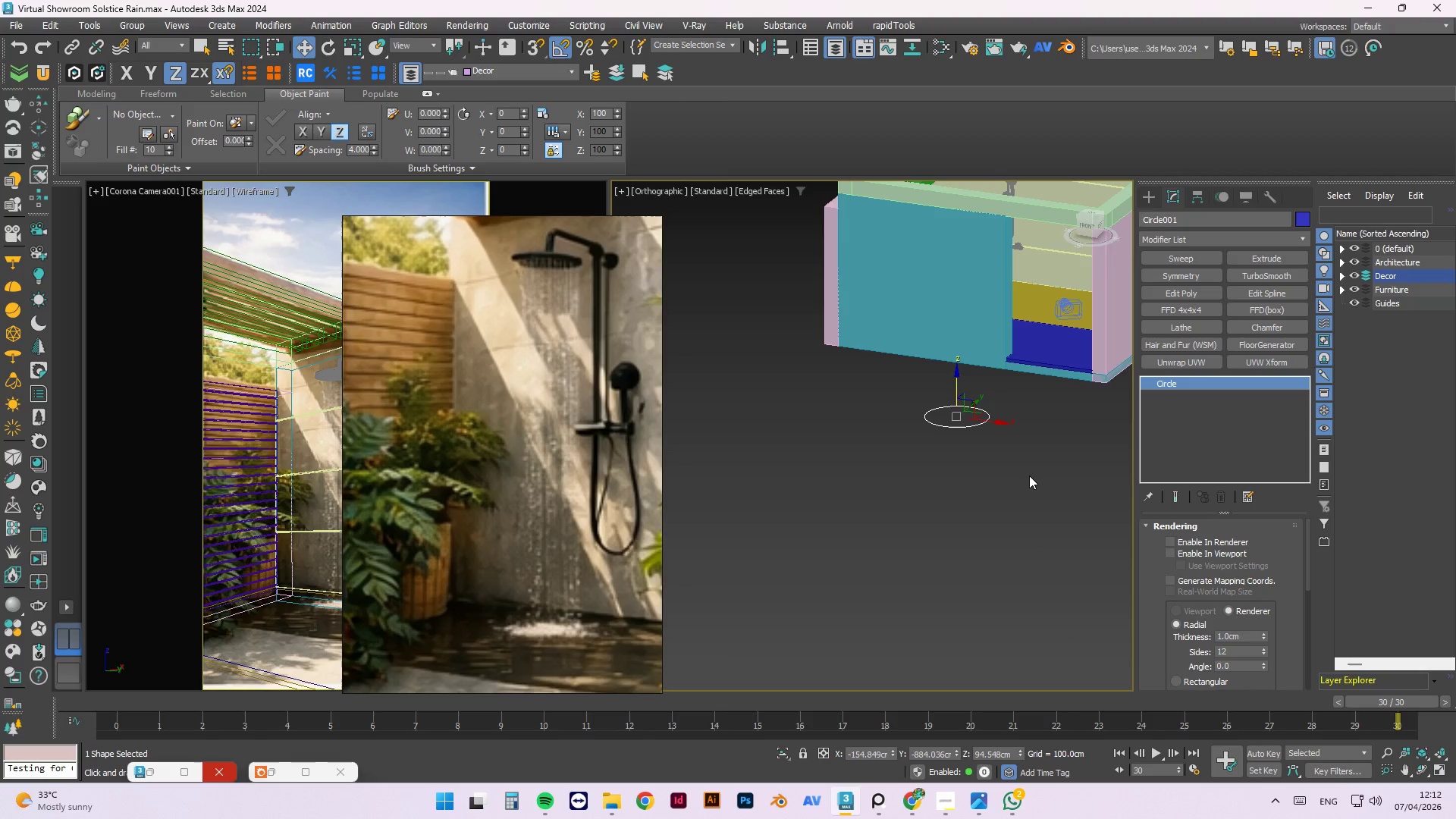 
left_click([1033, 465])
 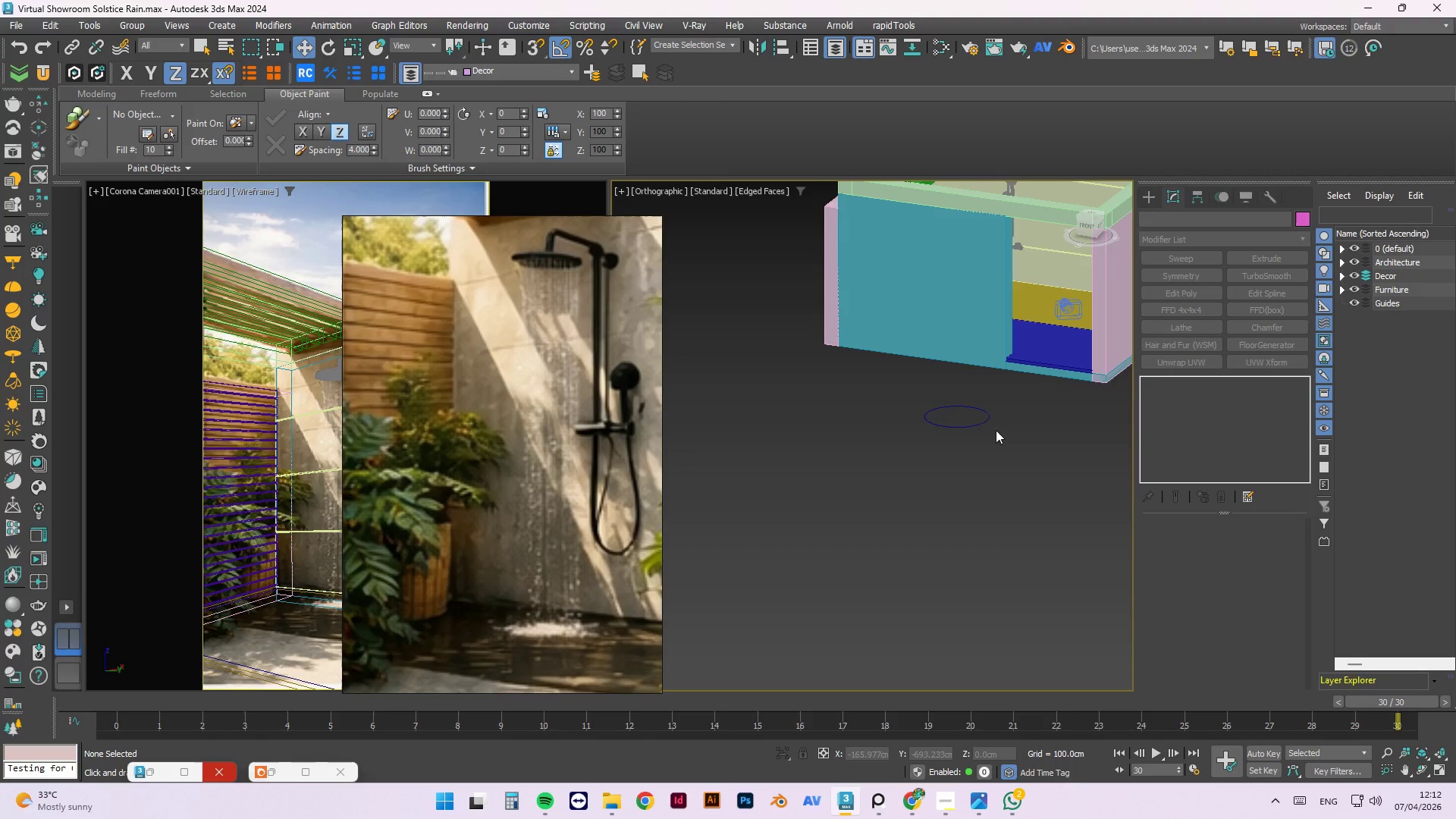 
left_click([989, 421])
 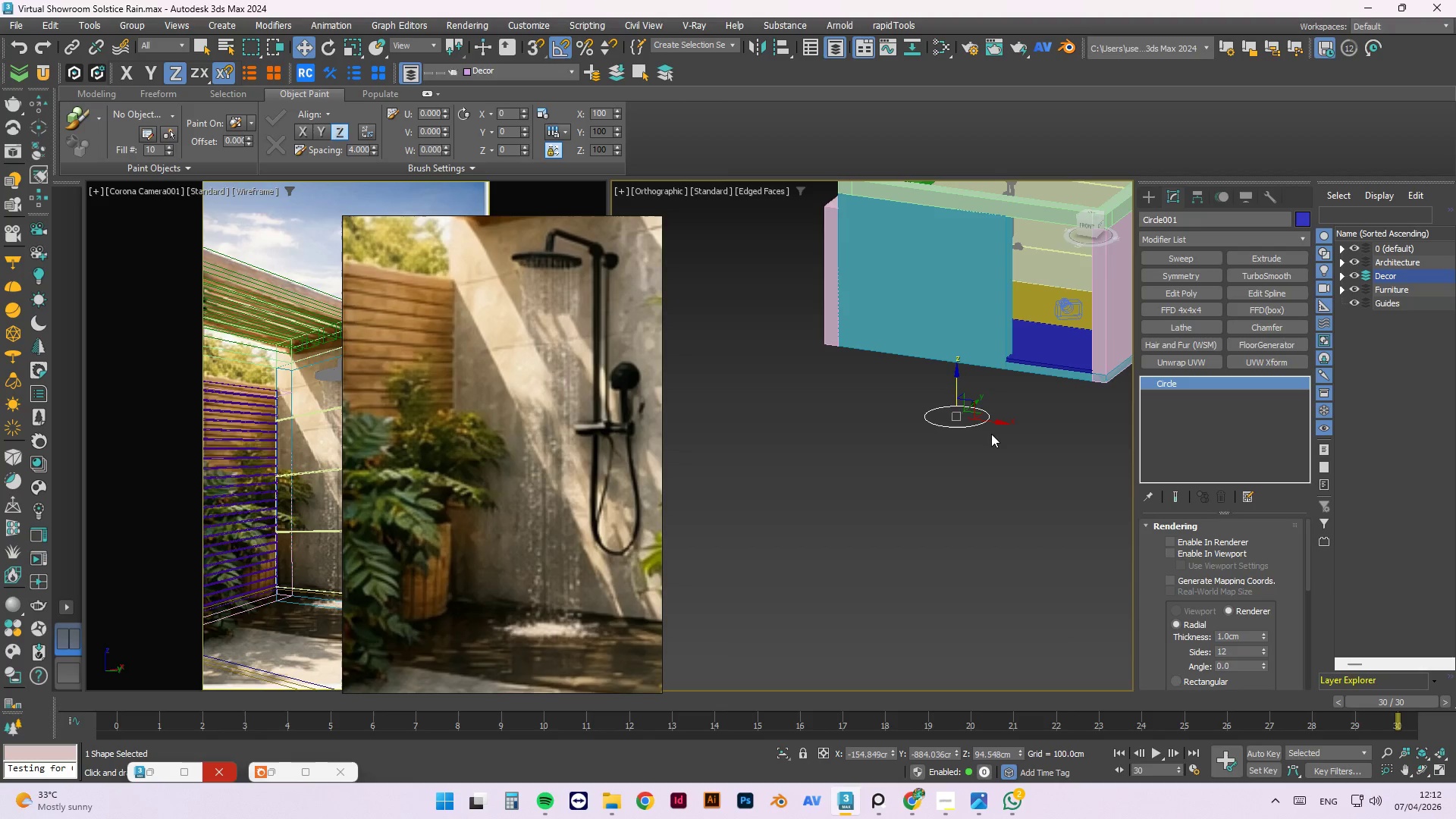 
key(Delete)
 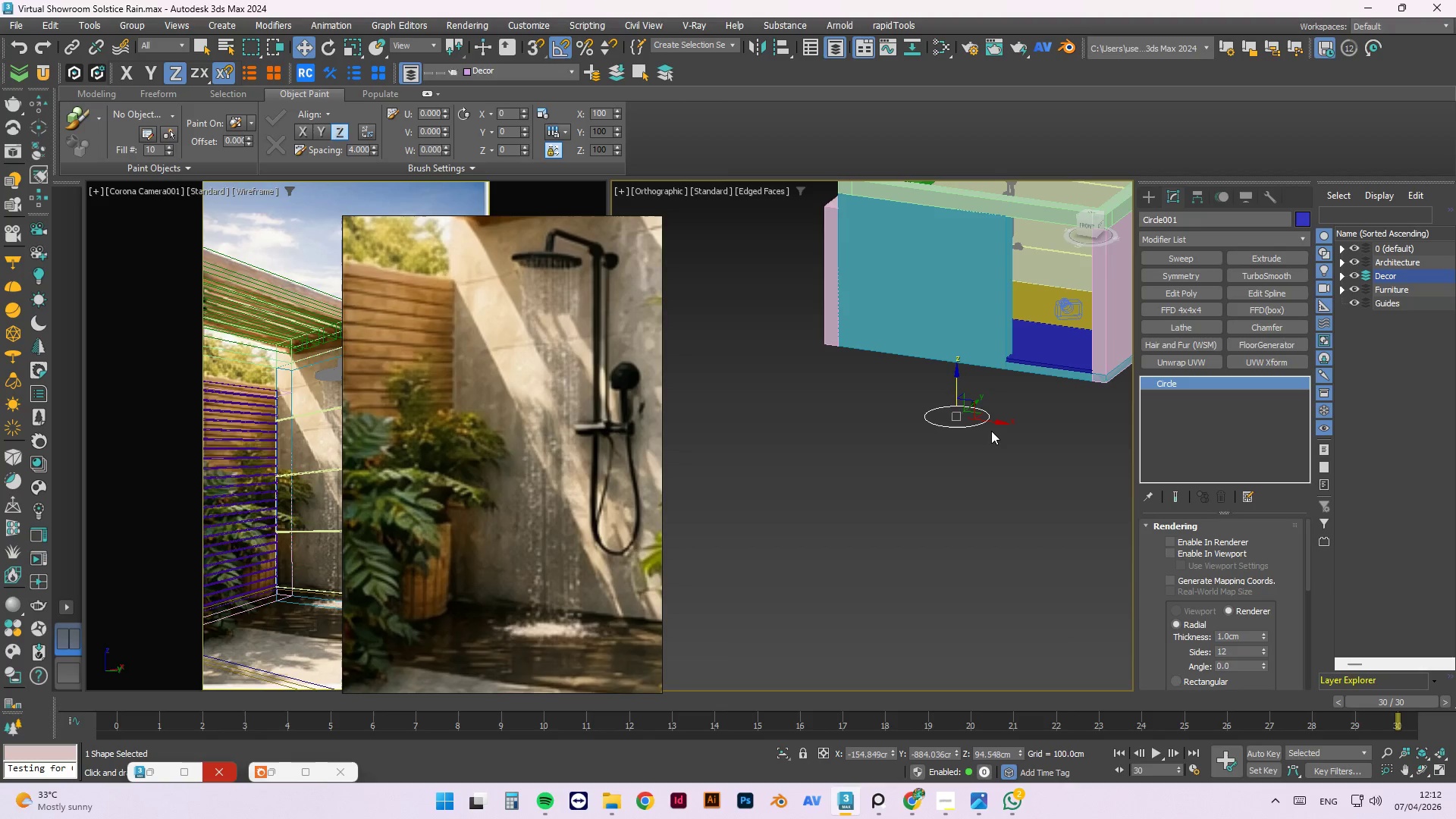 
key(Delete)
 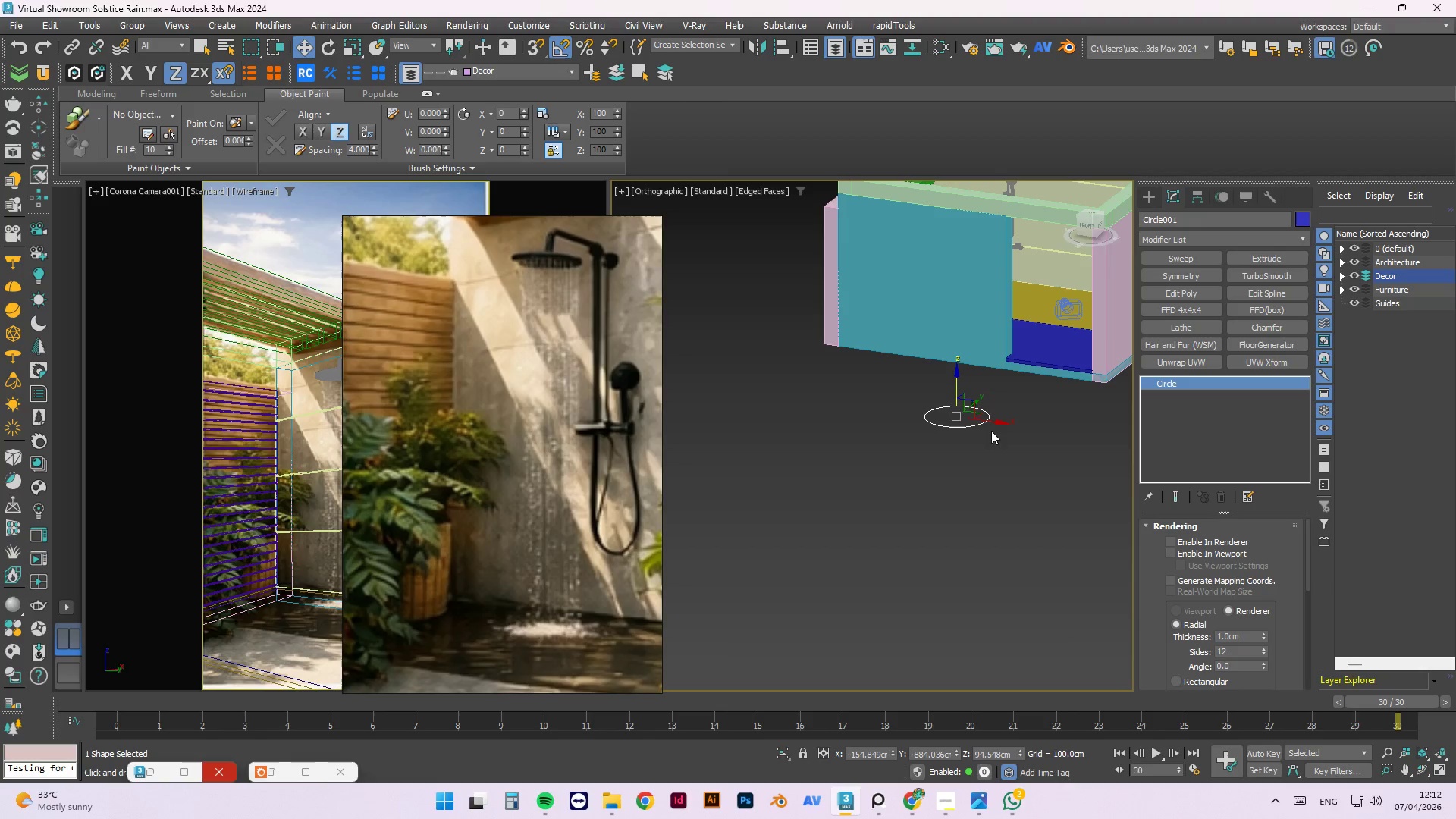 
key(Delete)
 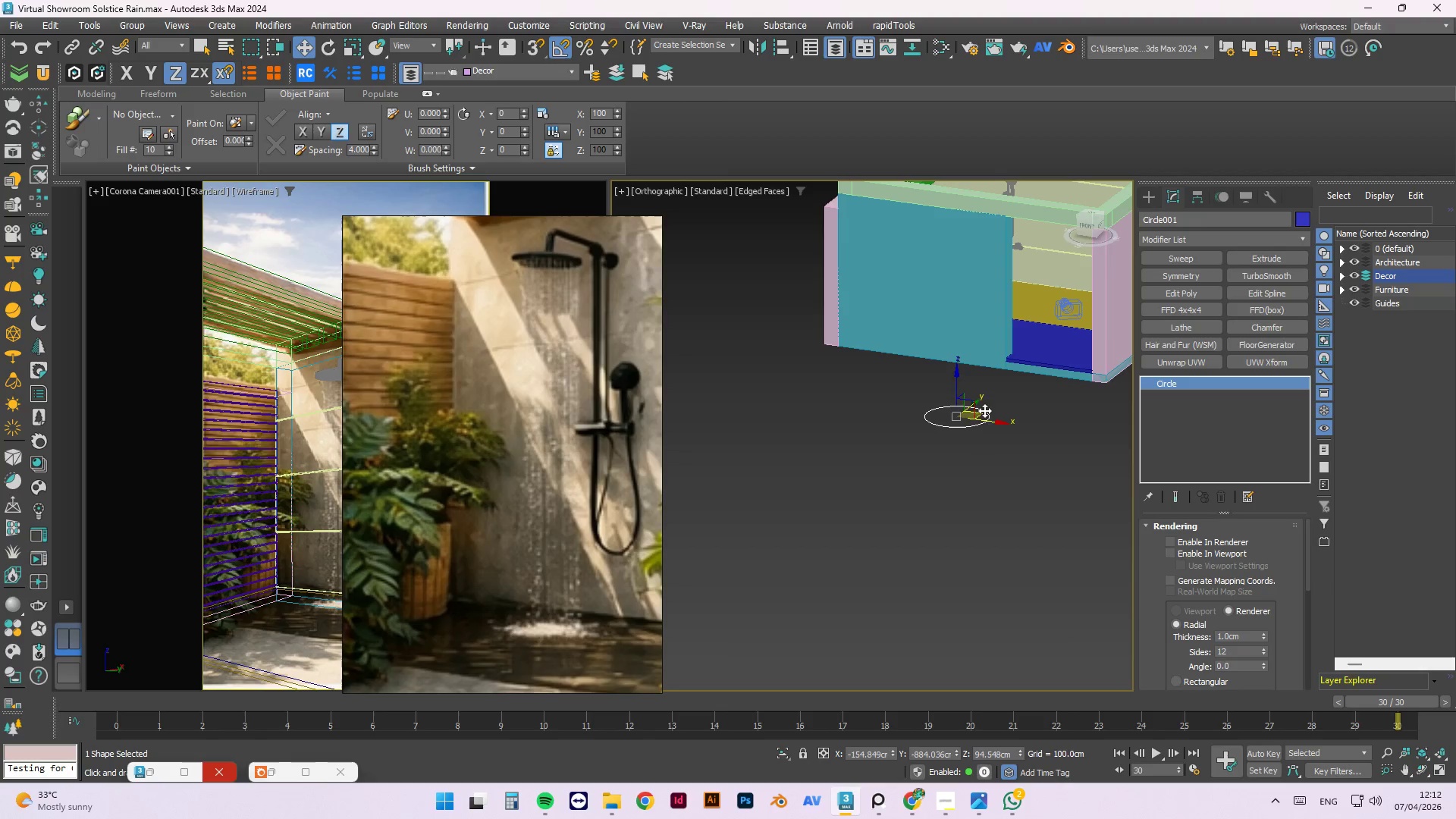 
key(Delete)
 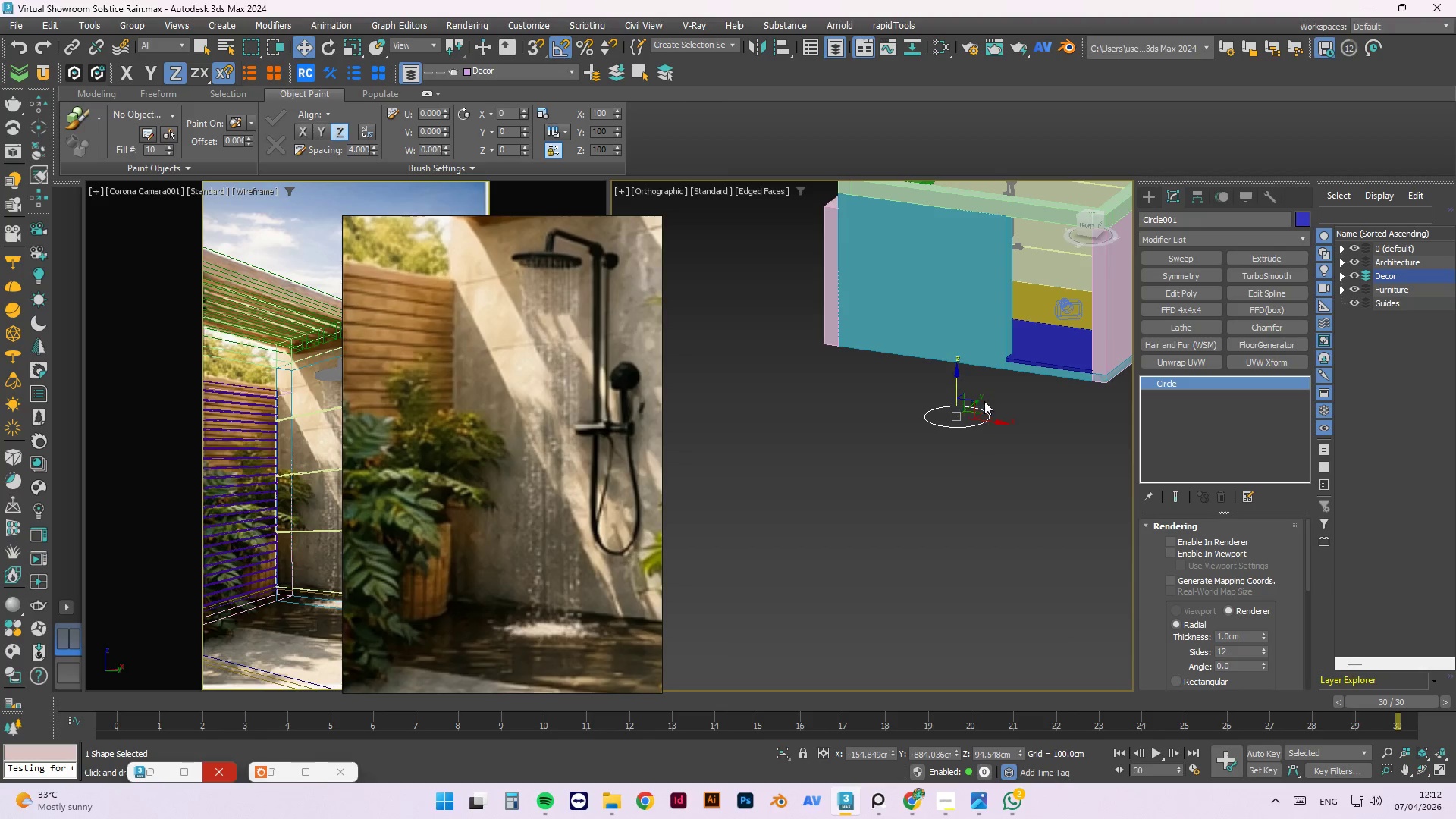 
scroll: coordinate [984, 400], scroll_direction: up, amount: 3.0
 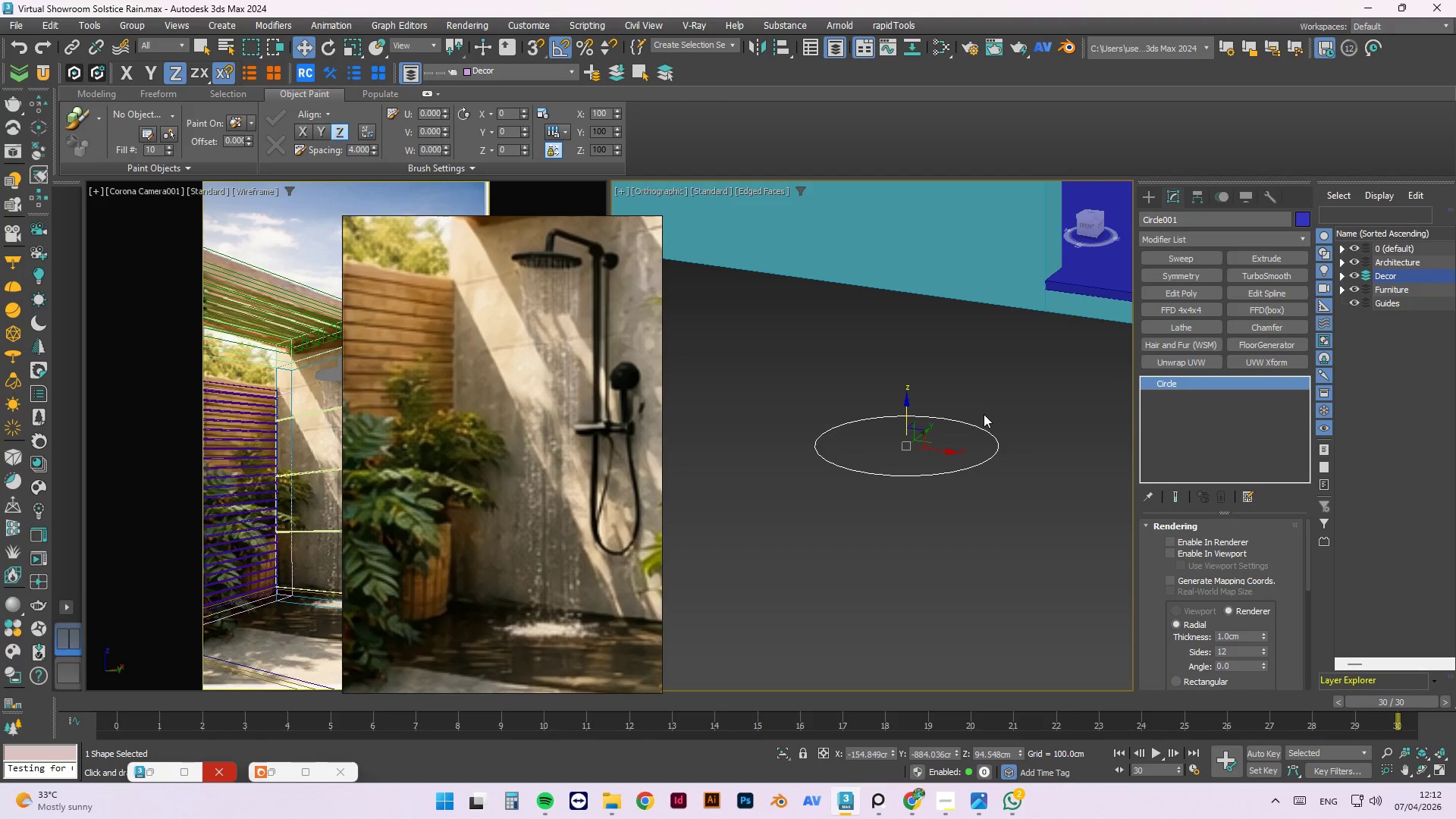 
right_click([983, 419])
 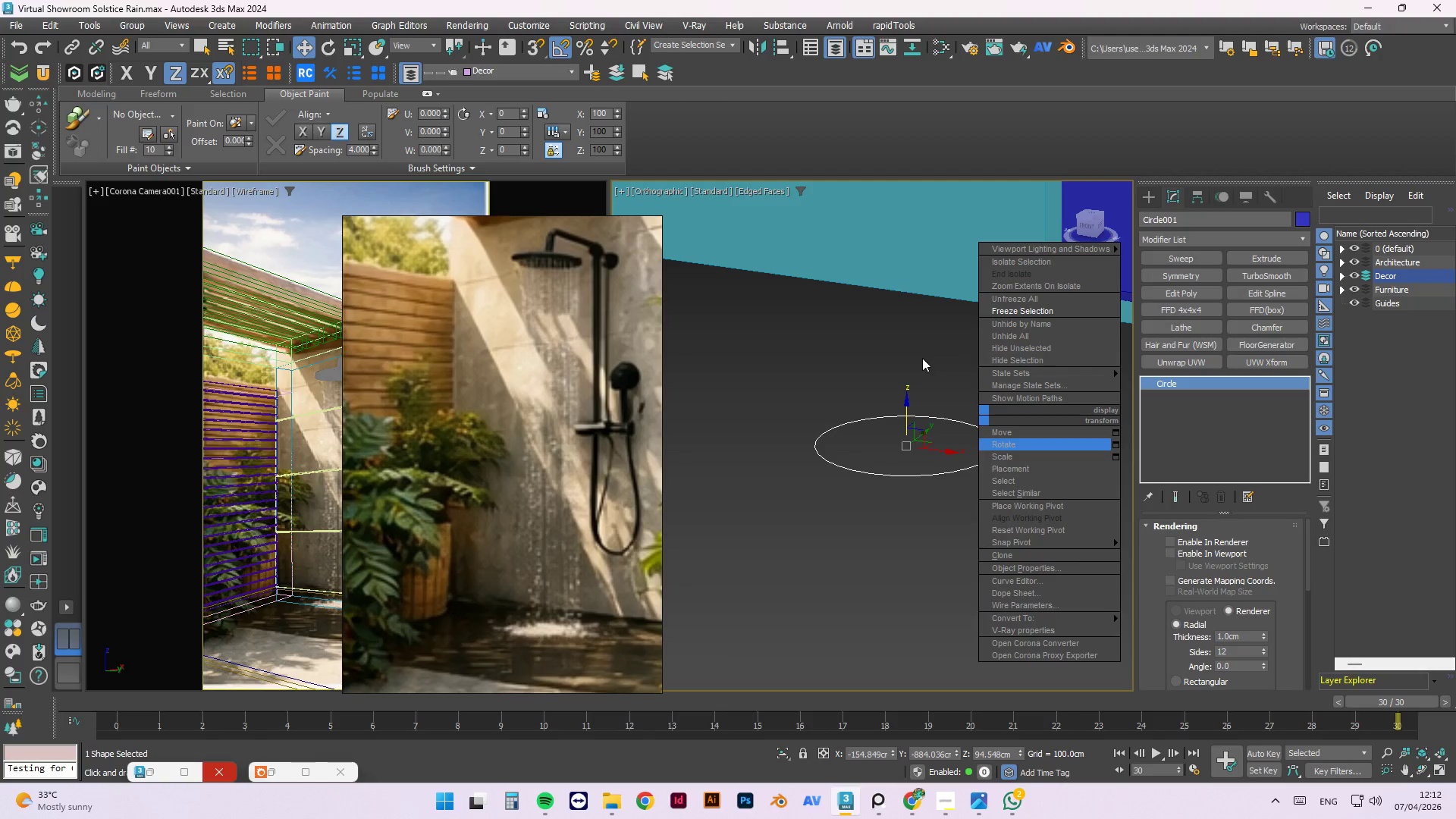 
key(Delete)
 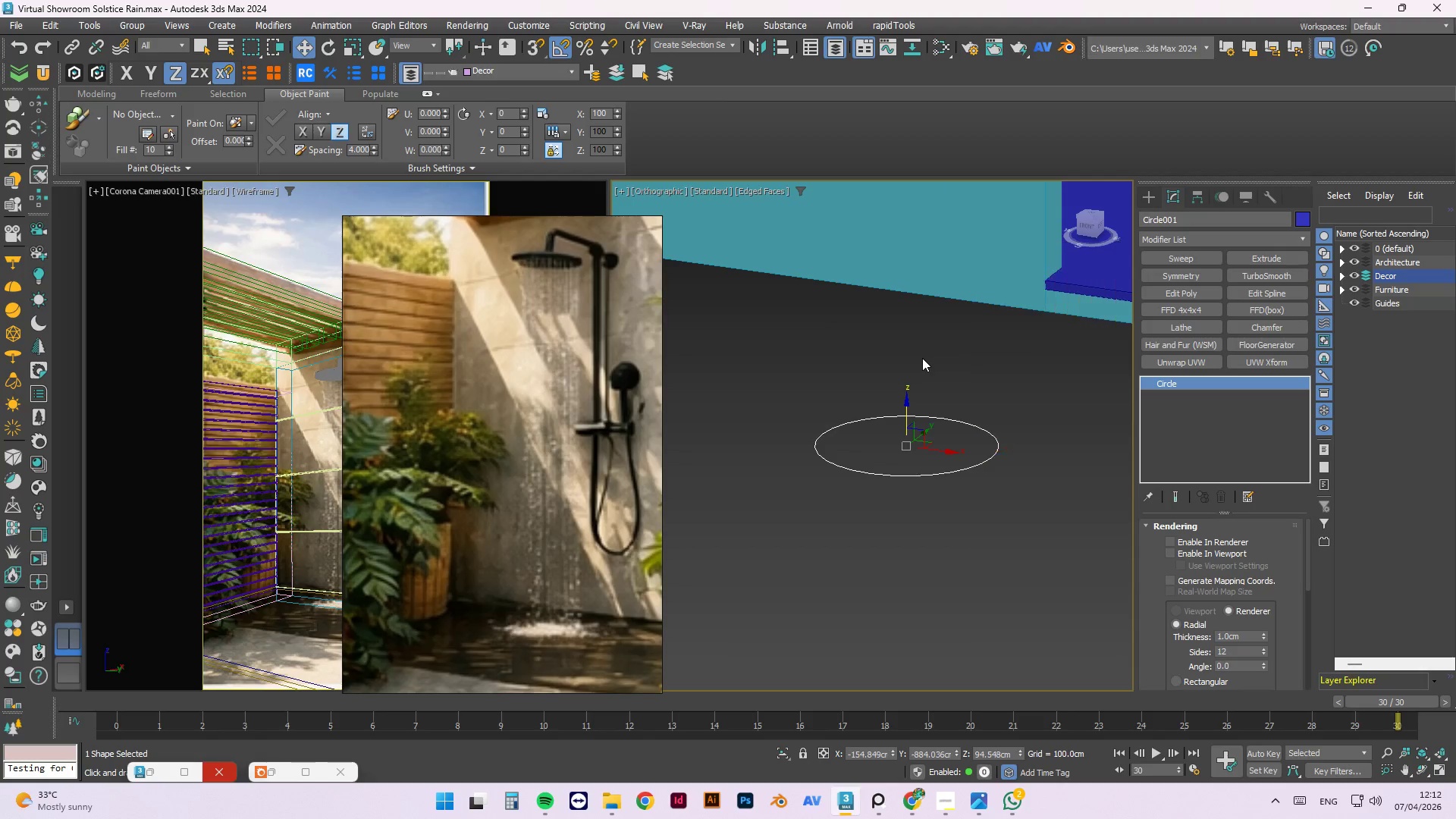 
left_click([922, 358])
 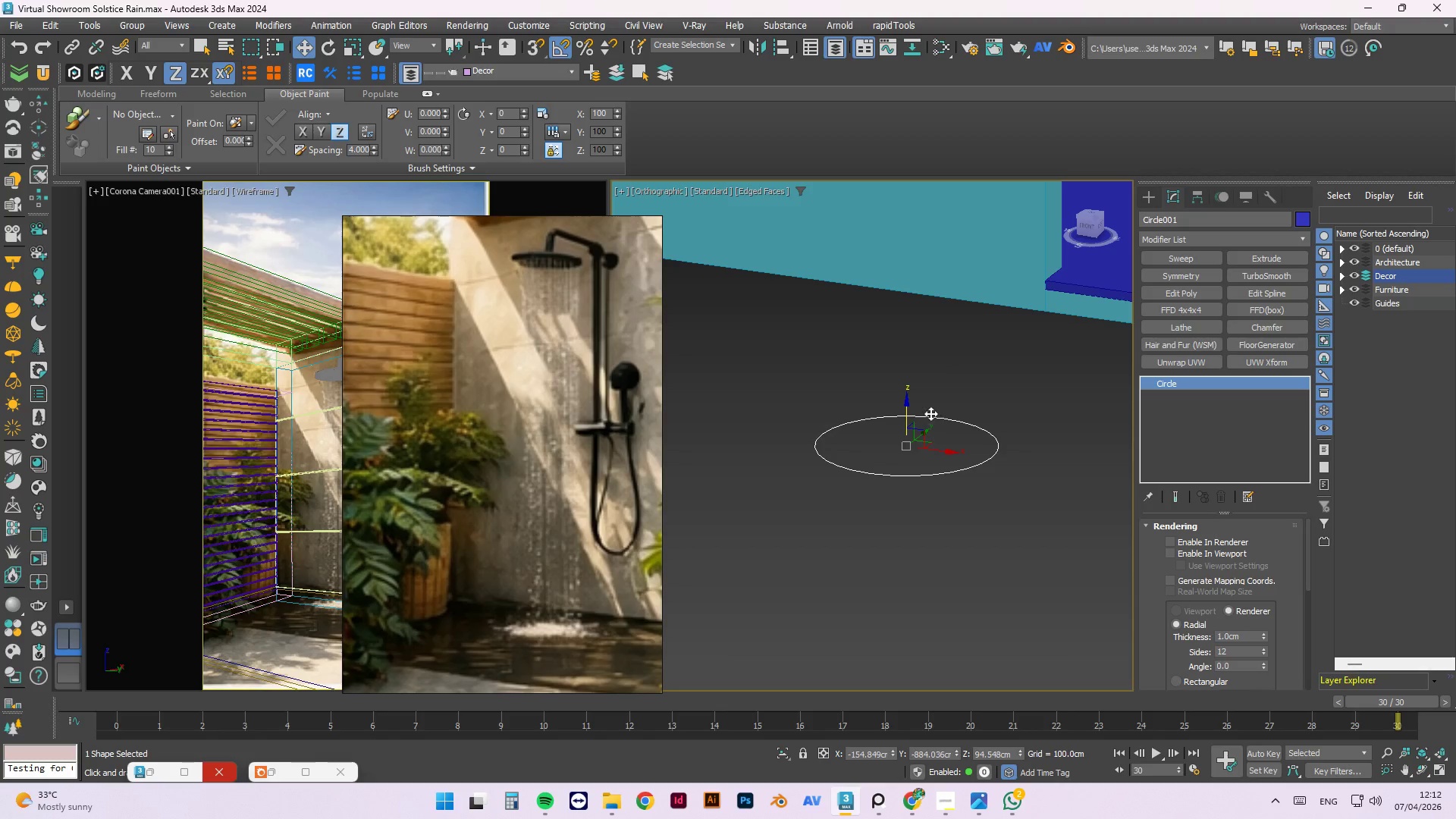 
key(Delete)
 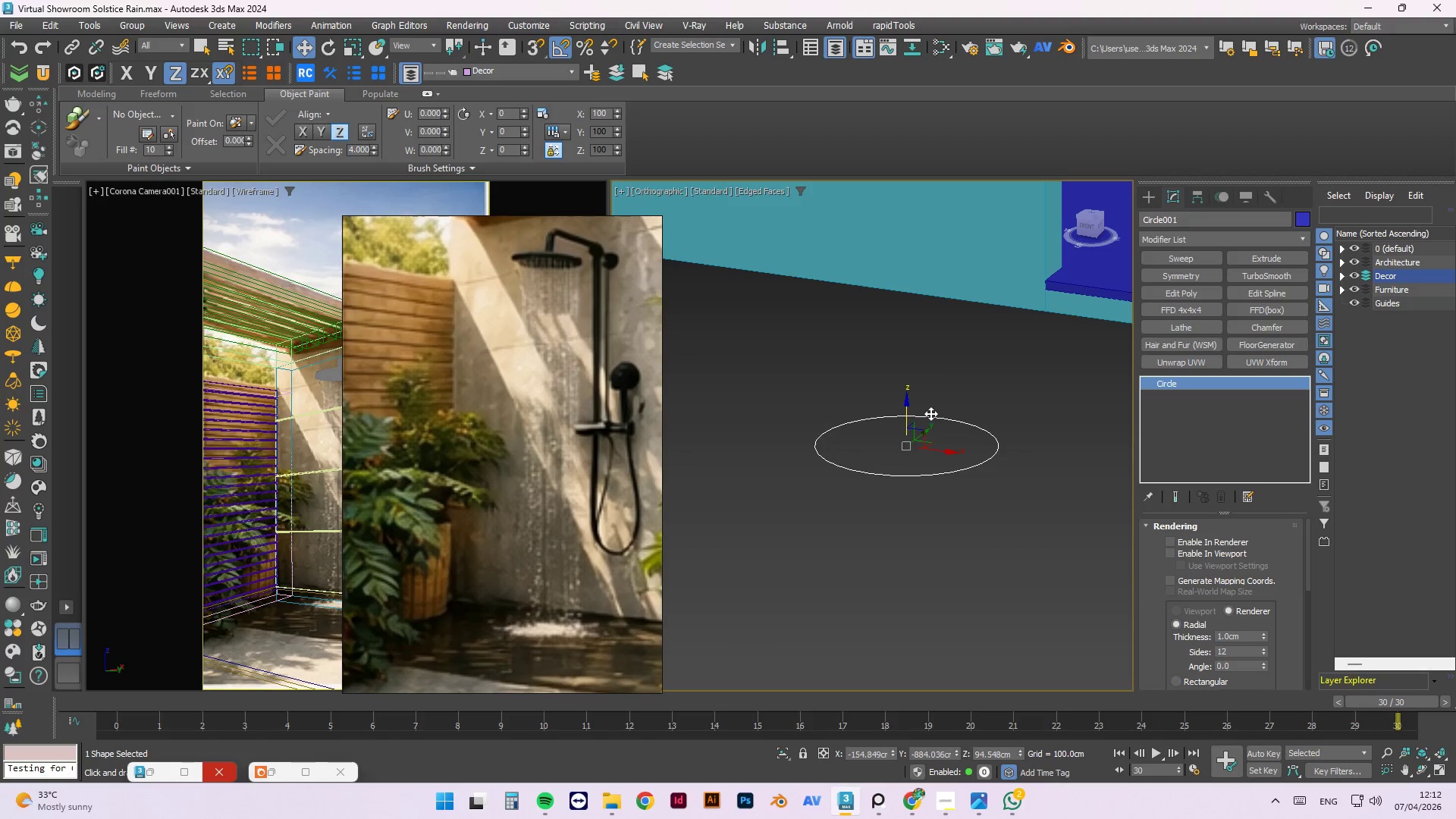 
key(Delete)
 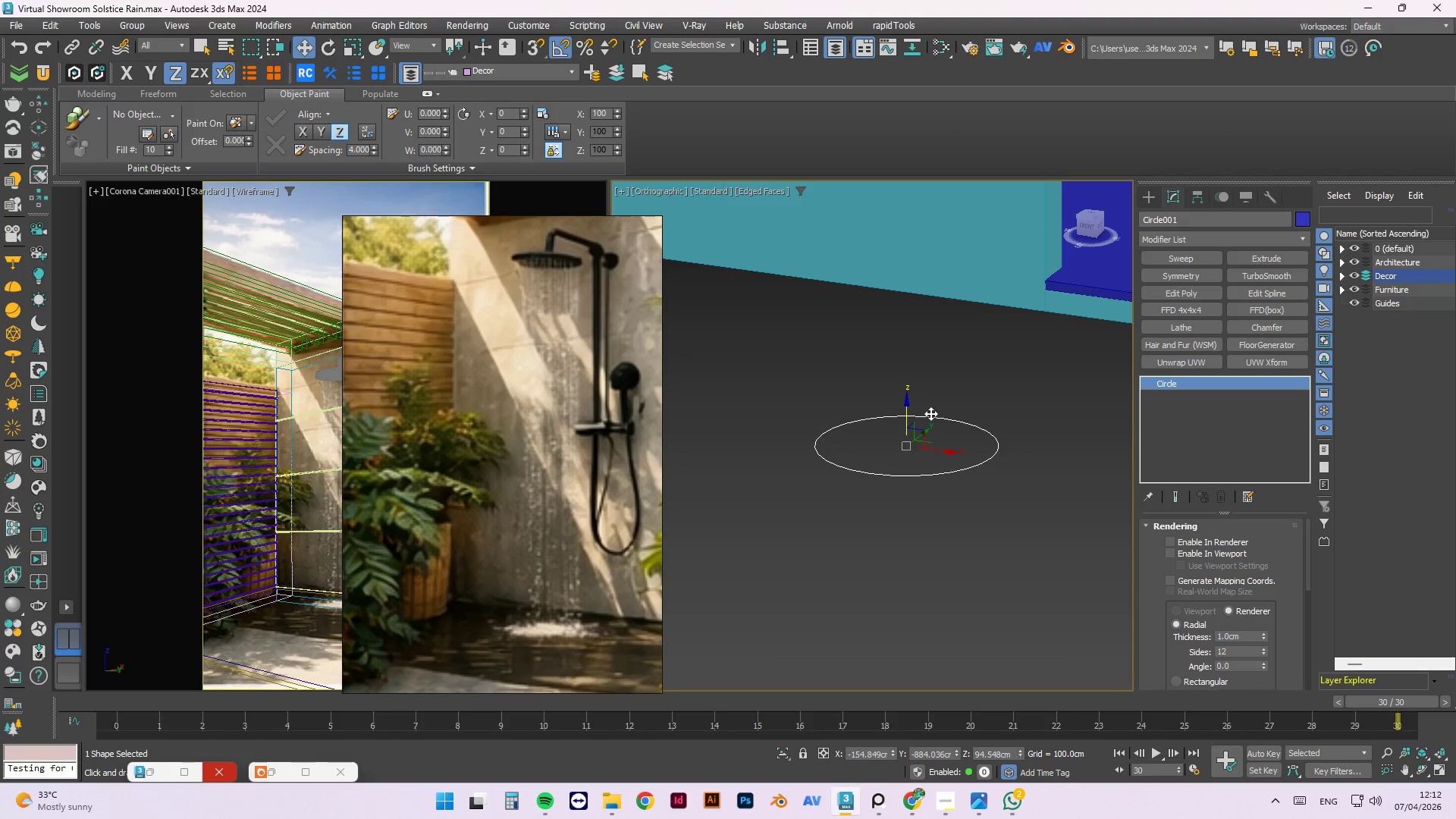 
left_click_drag(start_coordinate=[930, 413], to_coordinate=[934, 441])
 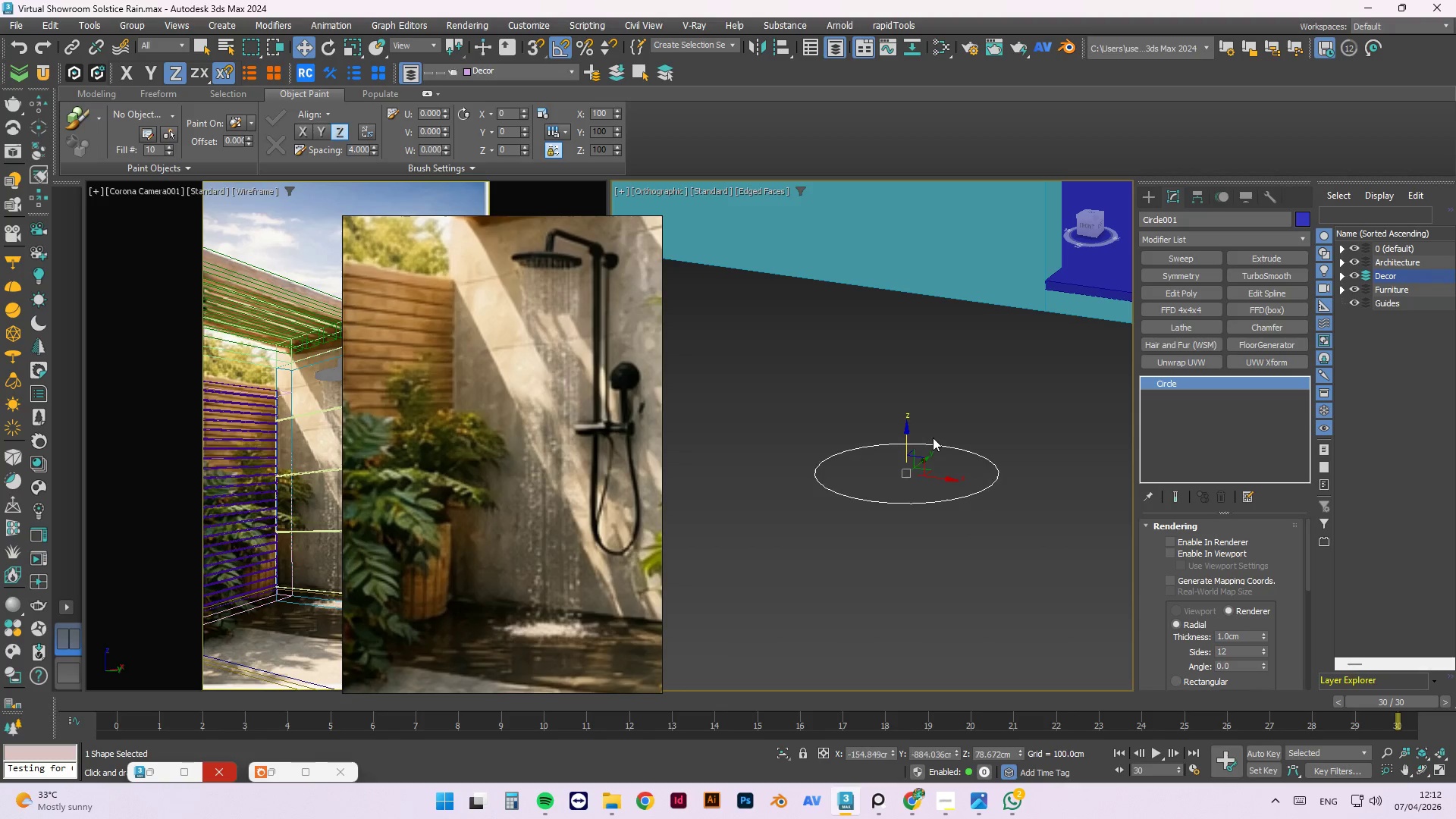 
key(Delete)
 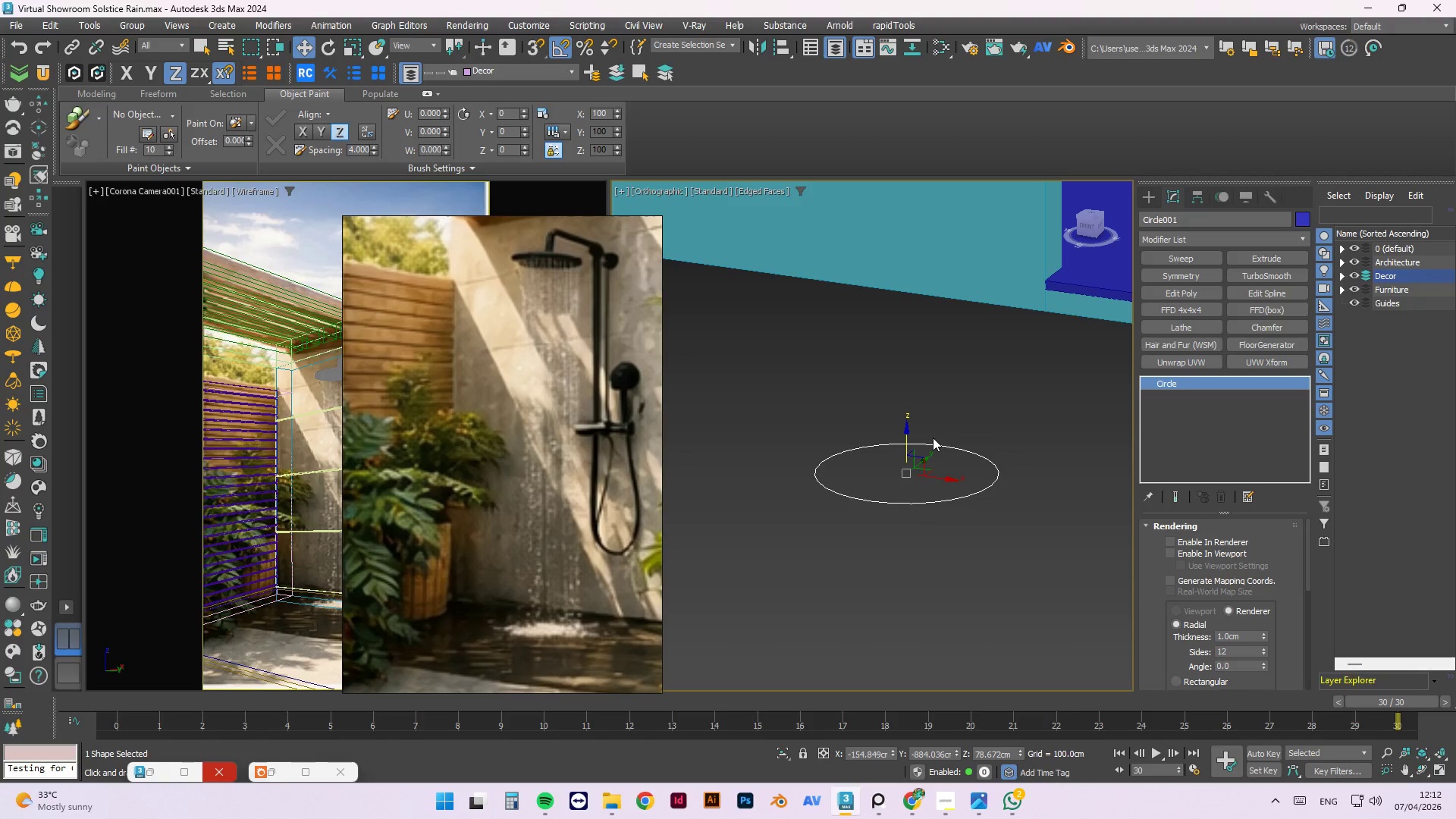 
key(Delete)
 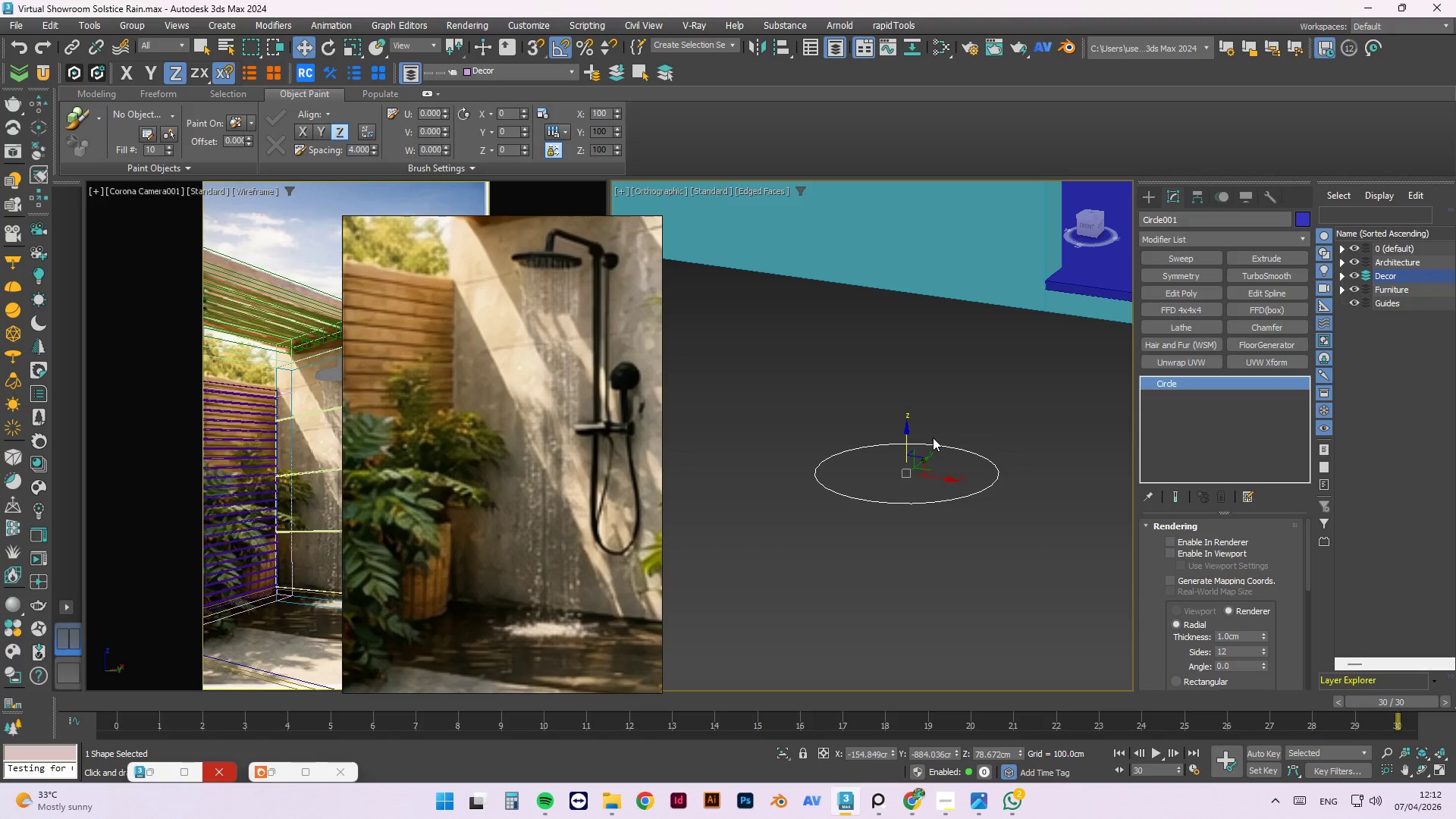 
key(Delete)
 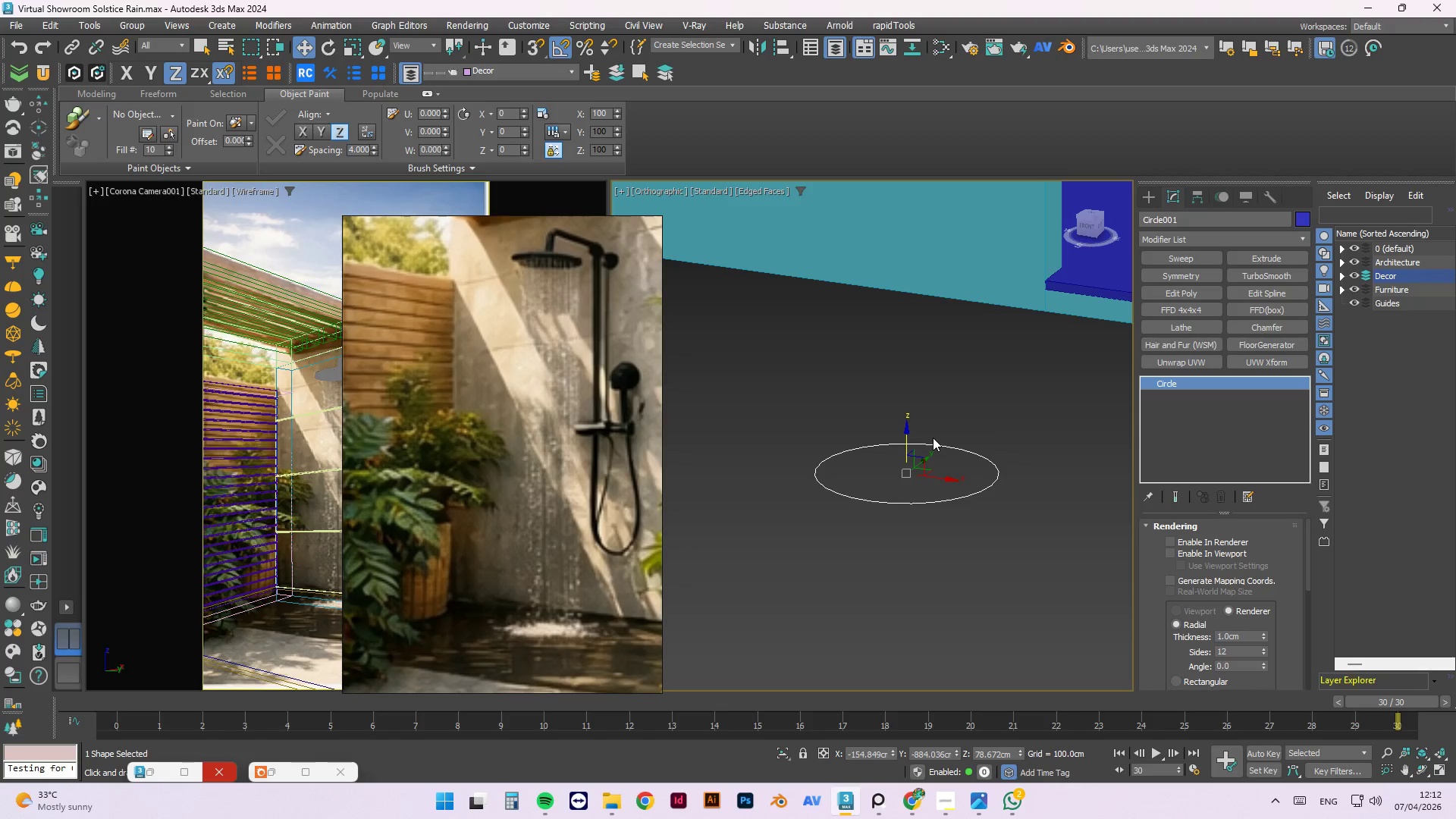 
key(Delete)
 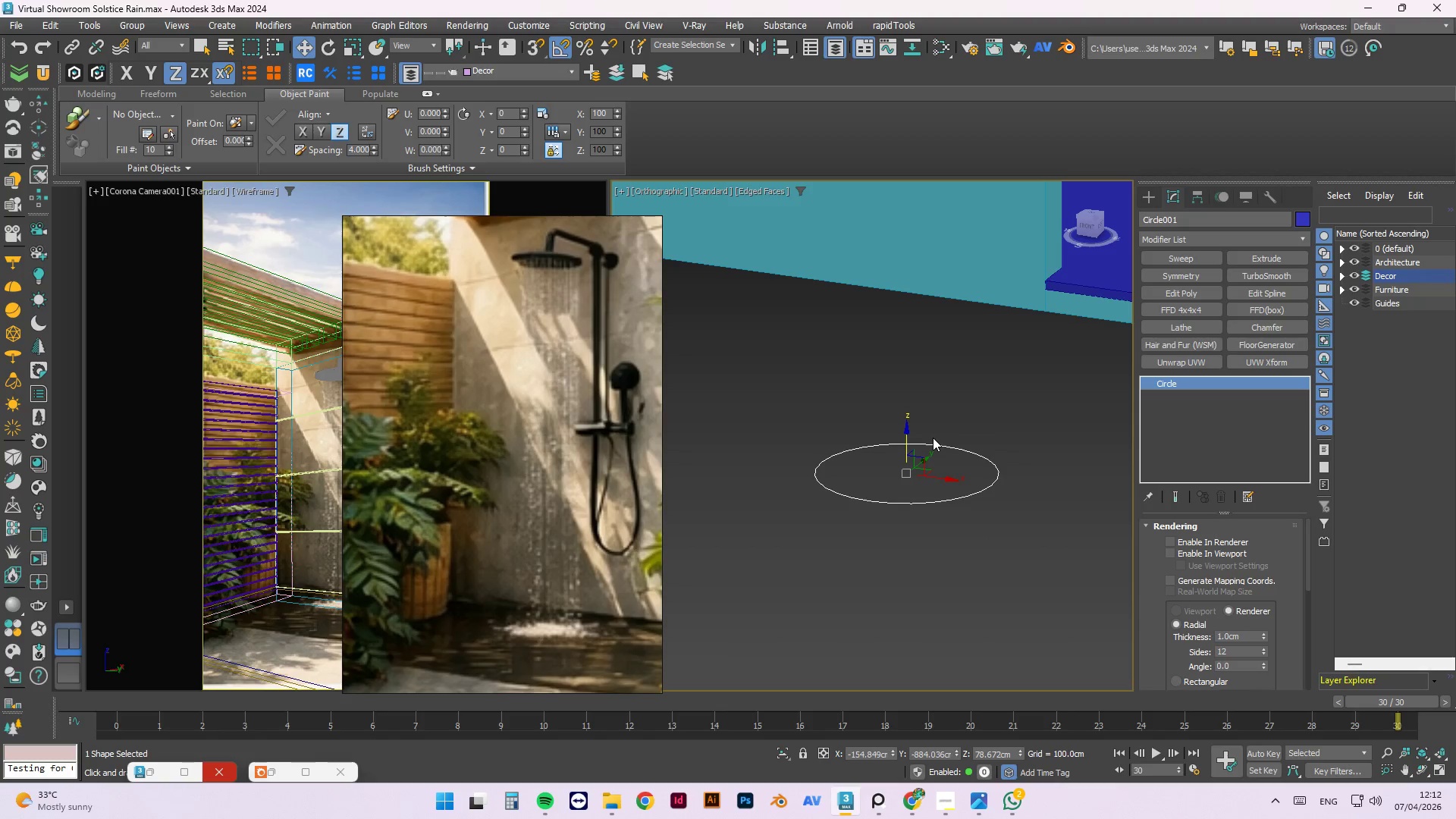 
key(End)
 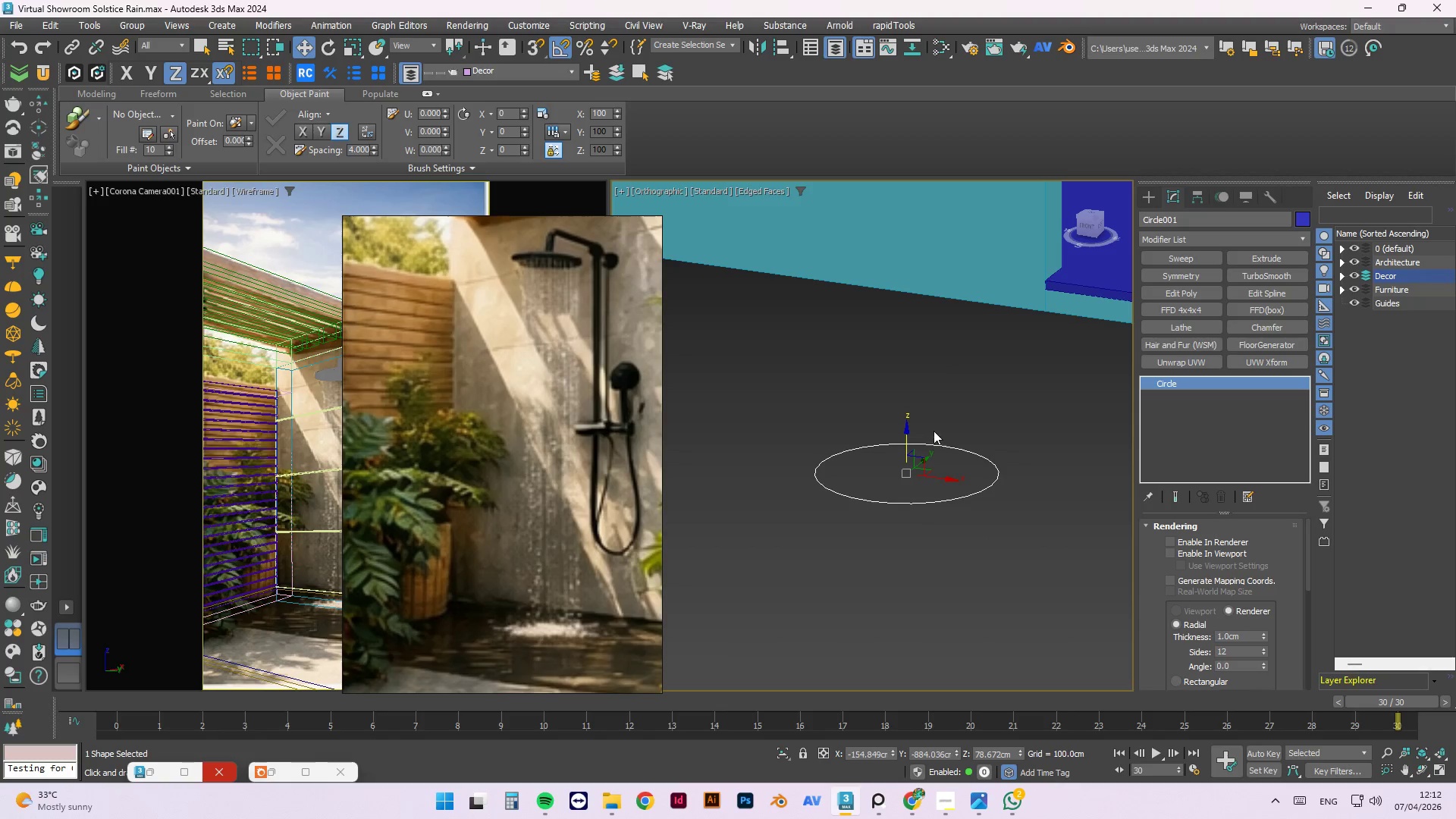 
left_click([947, 392])
 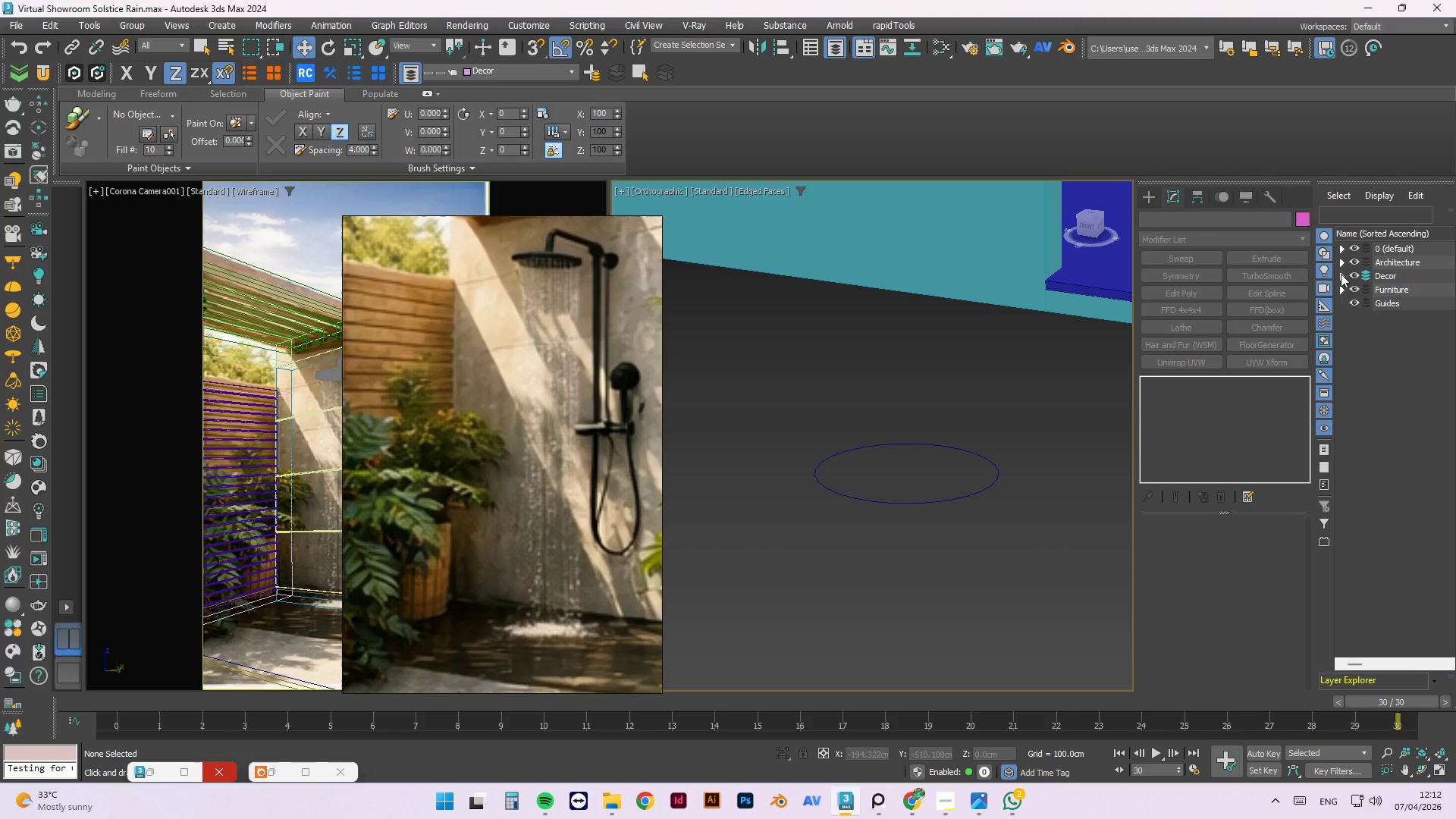 
left_click_drag(start_coordinate=[1059, 424], to_coordinate=[906, 566])
 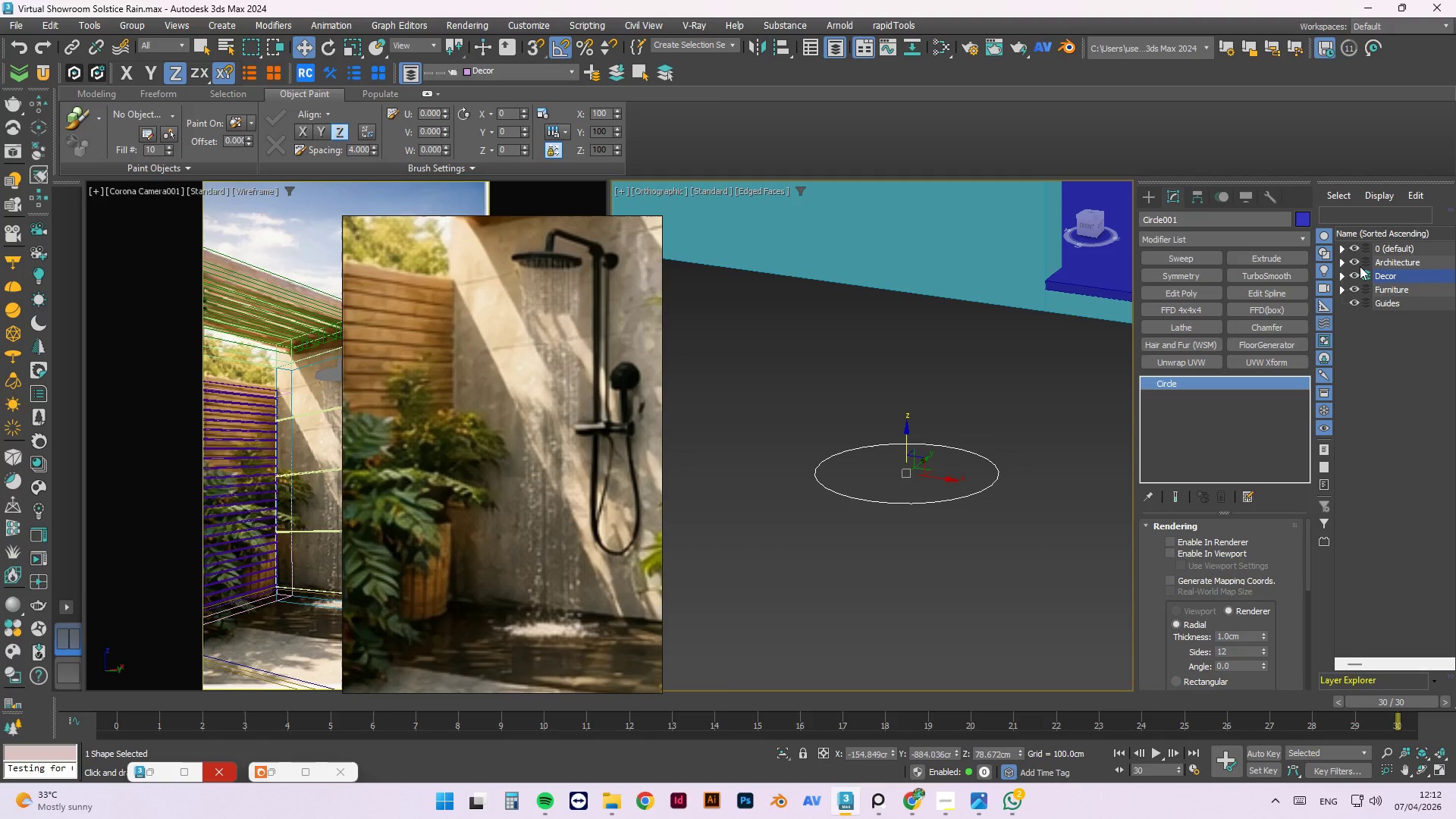 
left_click([1341, 276])
 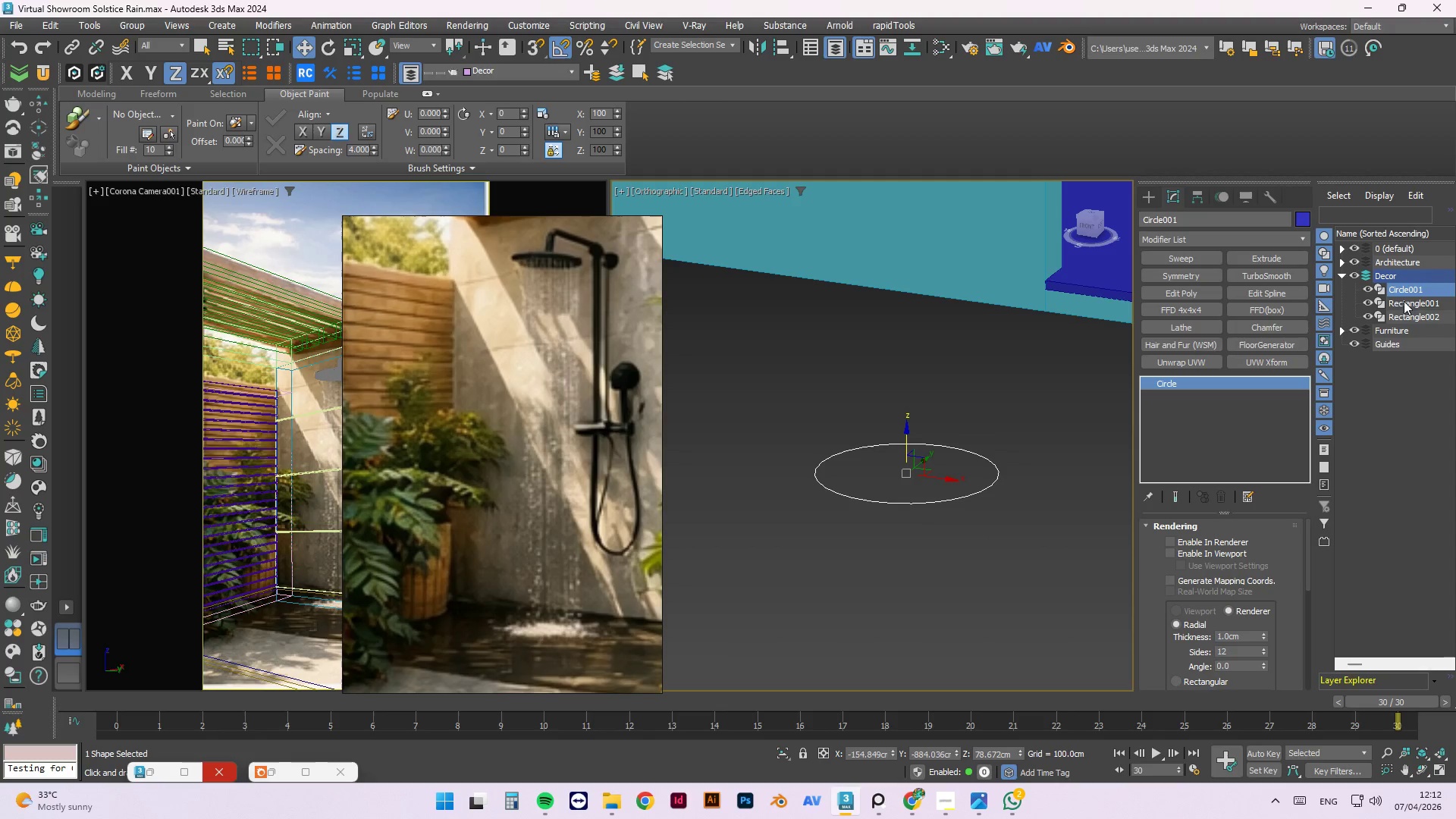 
right_click([1407, 292])
 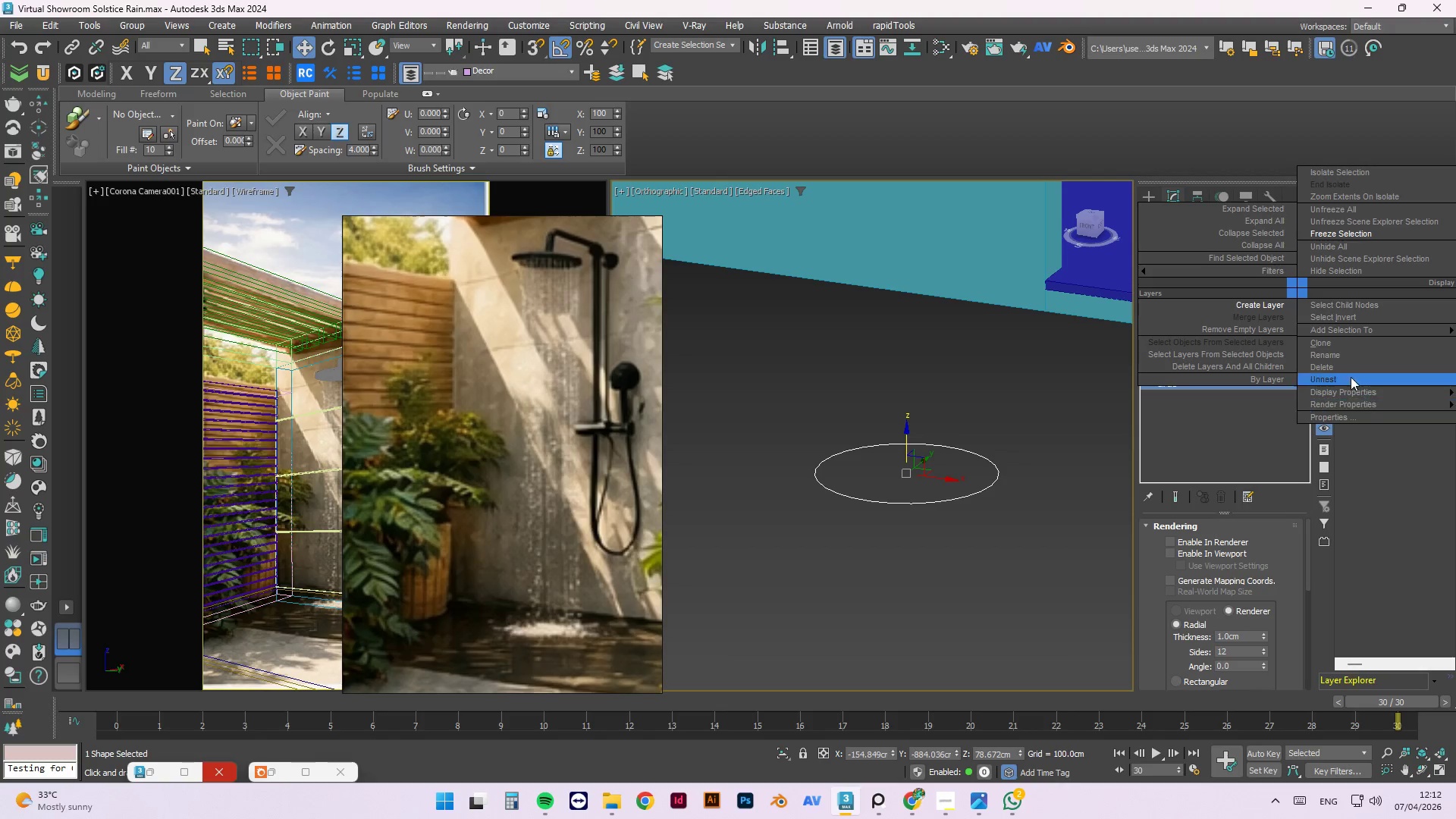 
left_click_drag(start_coordinate=[1340, 362], to_coordinate=[1445, 362])
 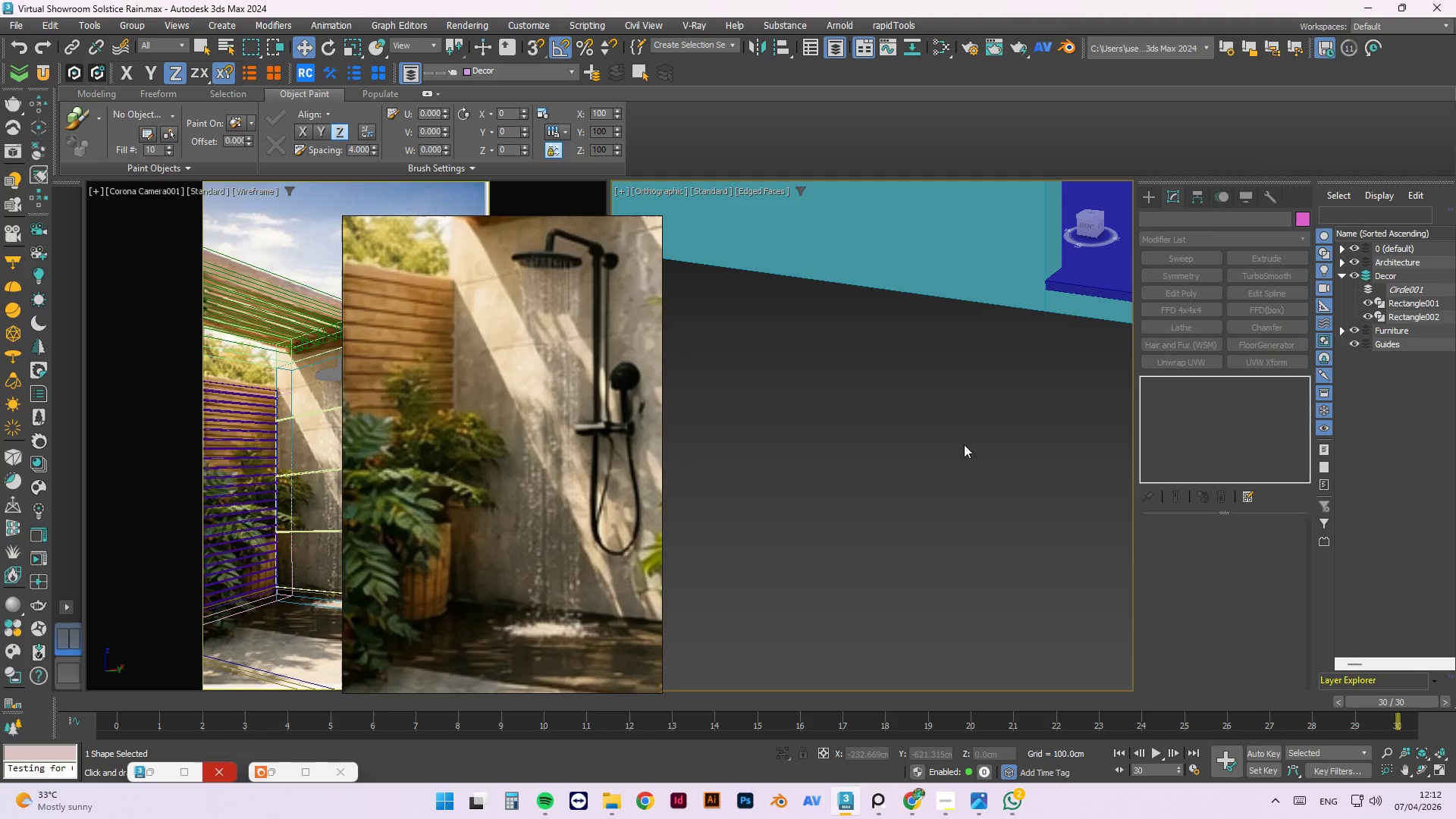 
left_click([965, 438])
 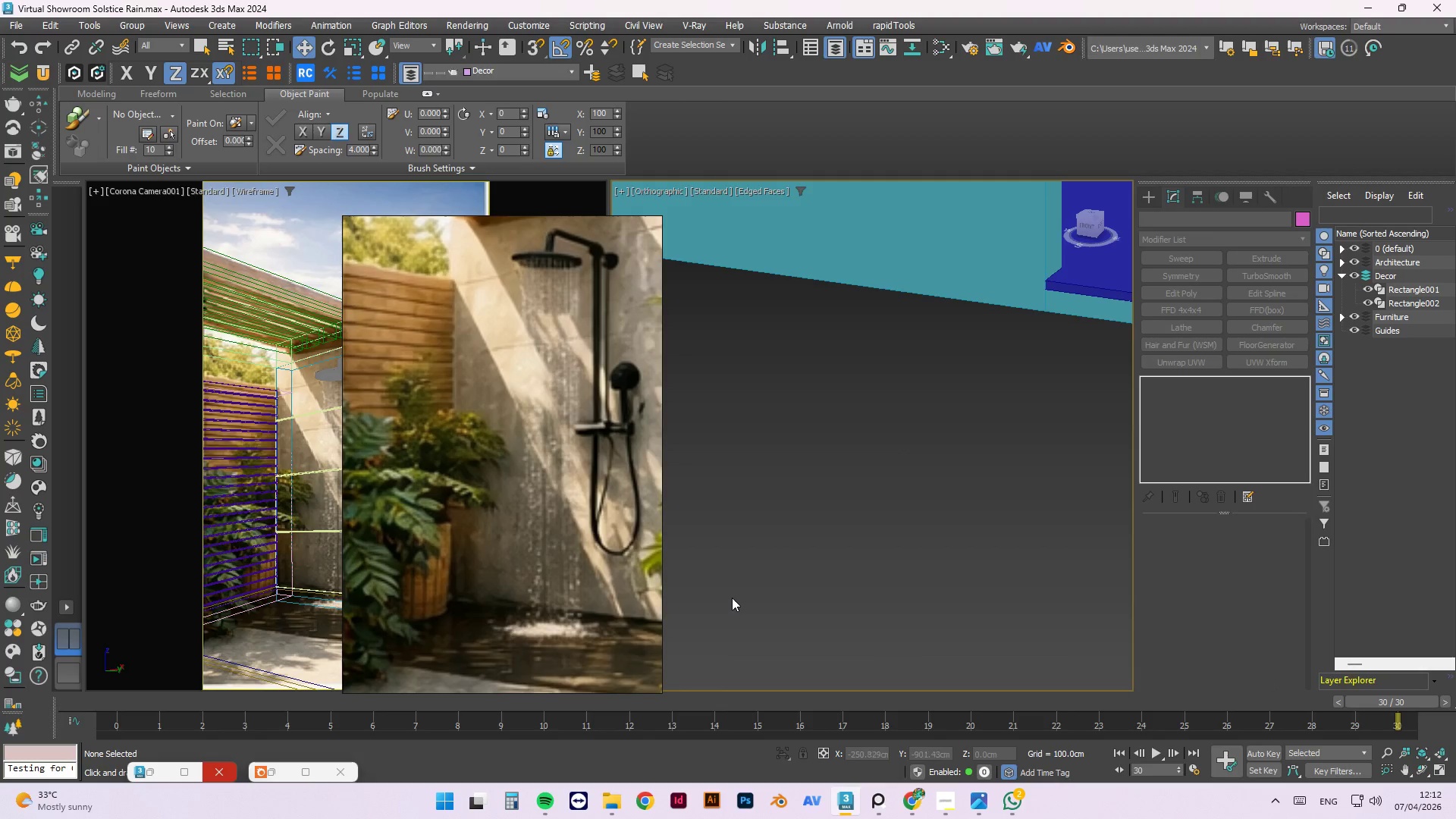 
scroll: coordinate [742, 588], scroll_direction: down, amount: 5.0
 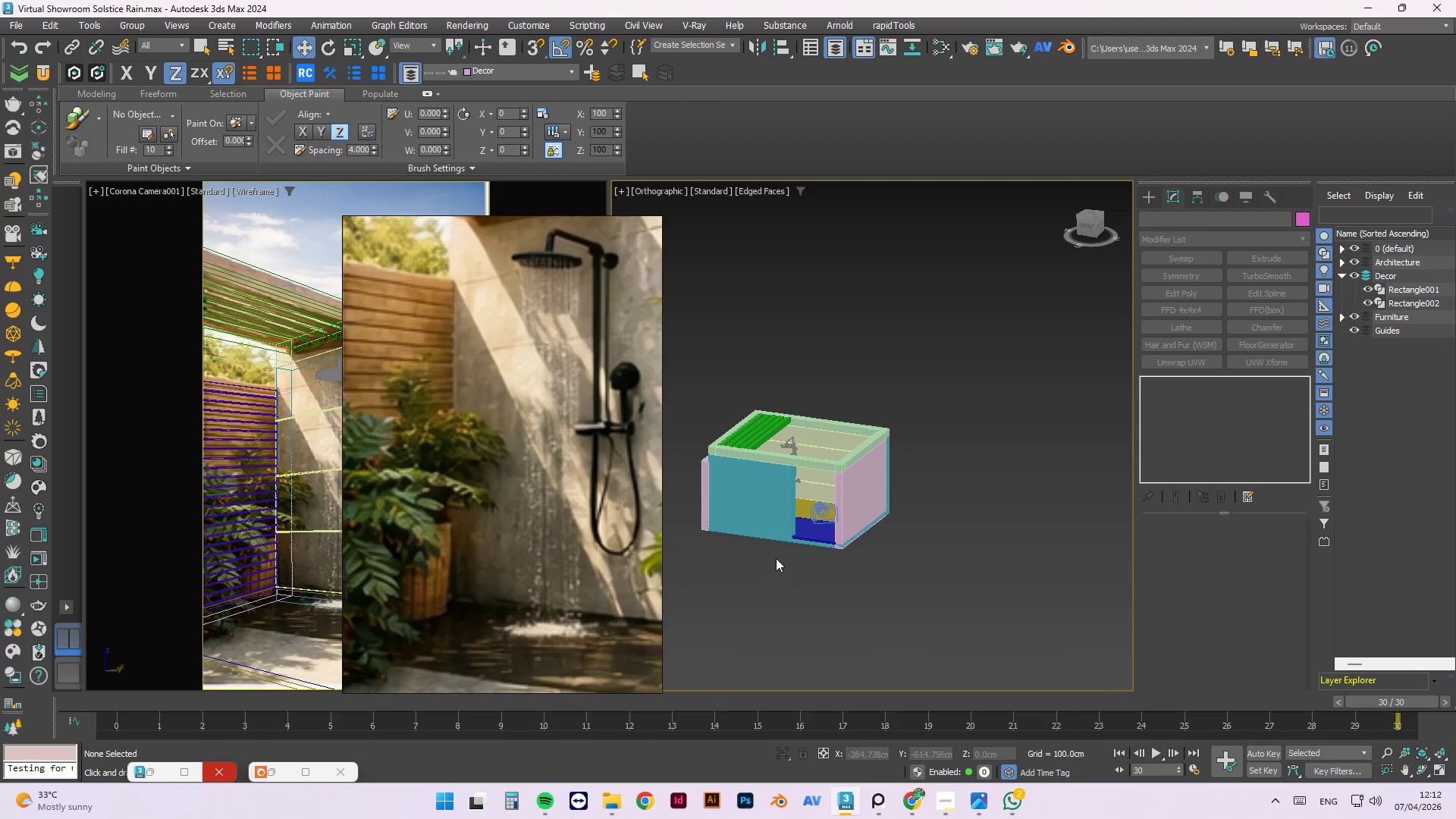 
key(Control+S)
 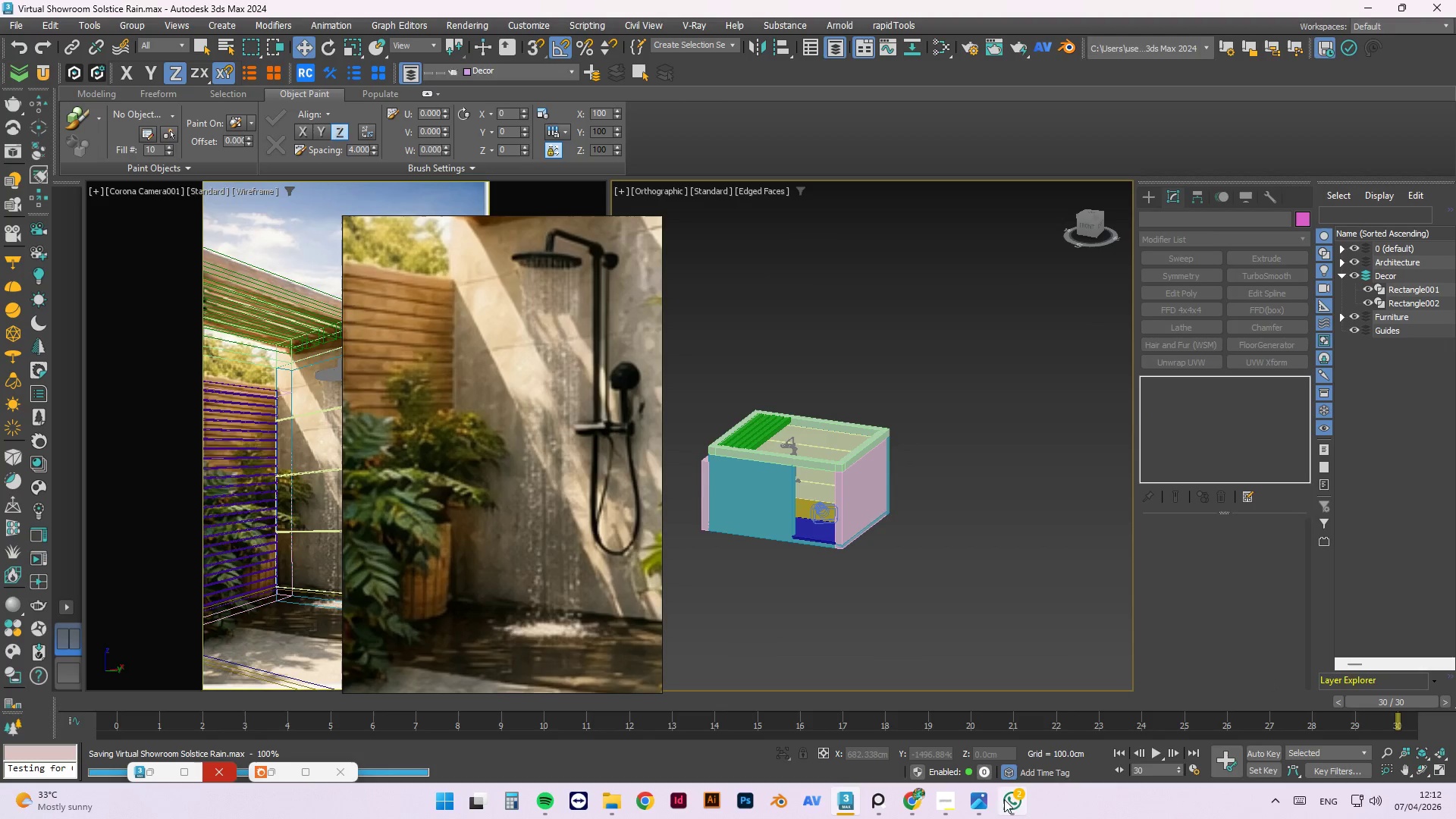 
left_click([952, 802])